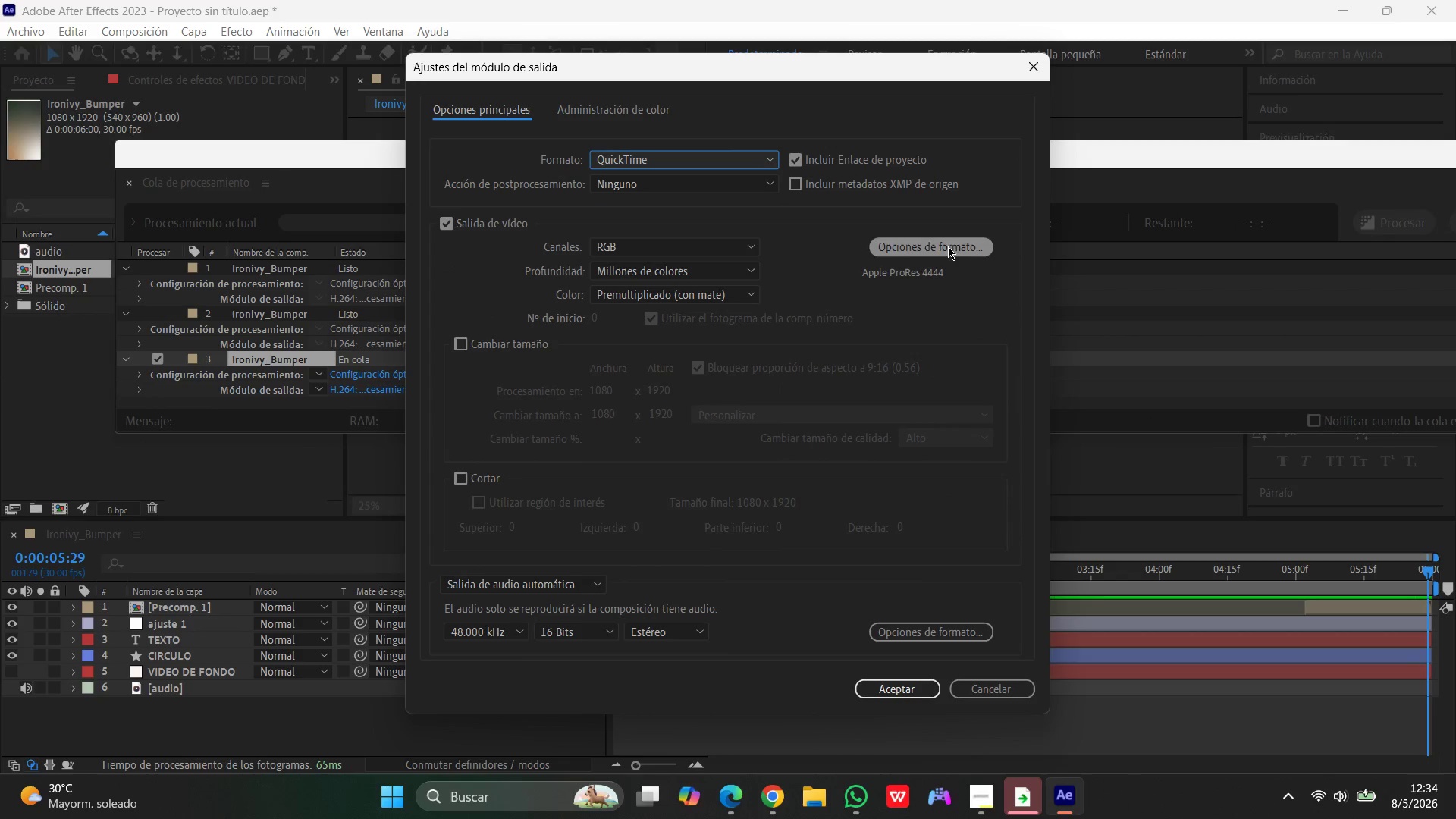 
left_click([688, 243])
 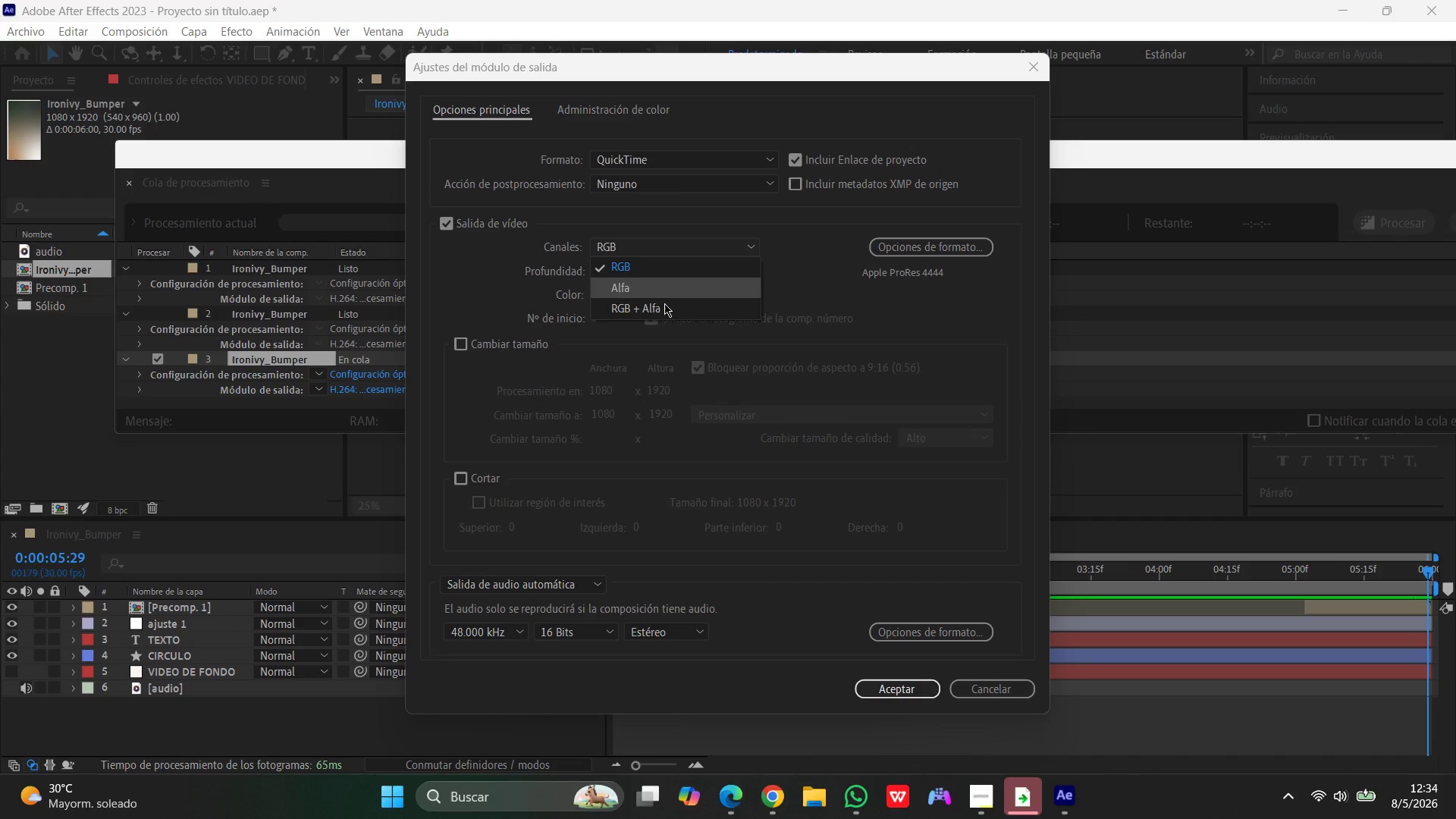 
left_click([664, 306])
 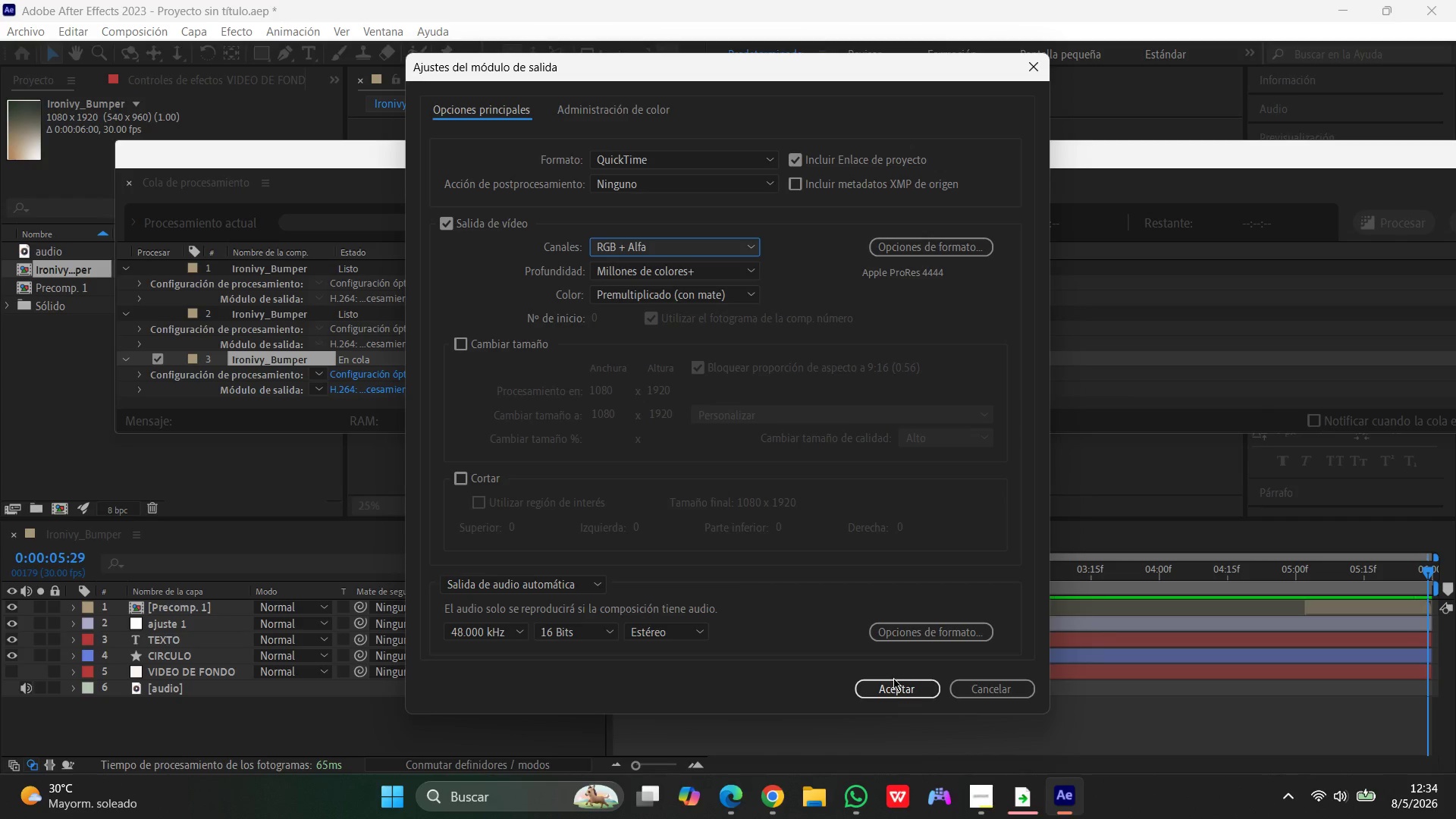 
left_click([890, 686])
 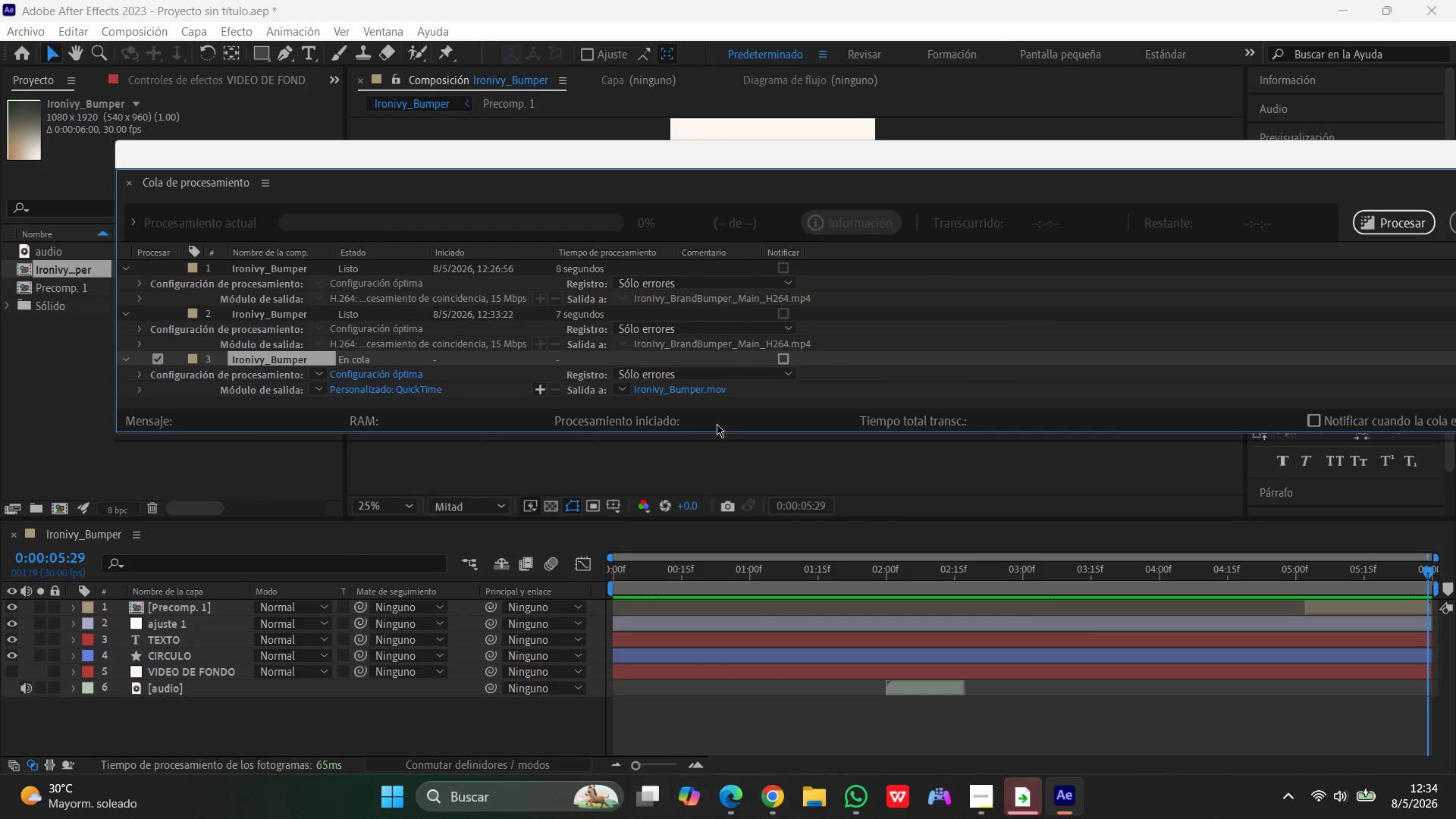 
left_click([702, 387])
 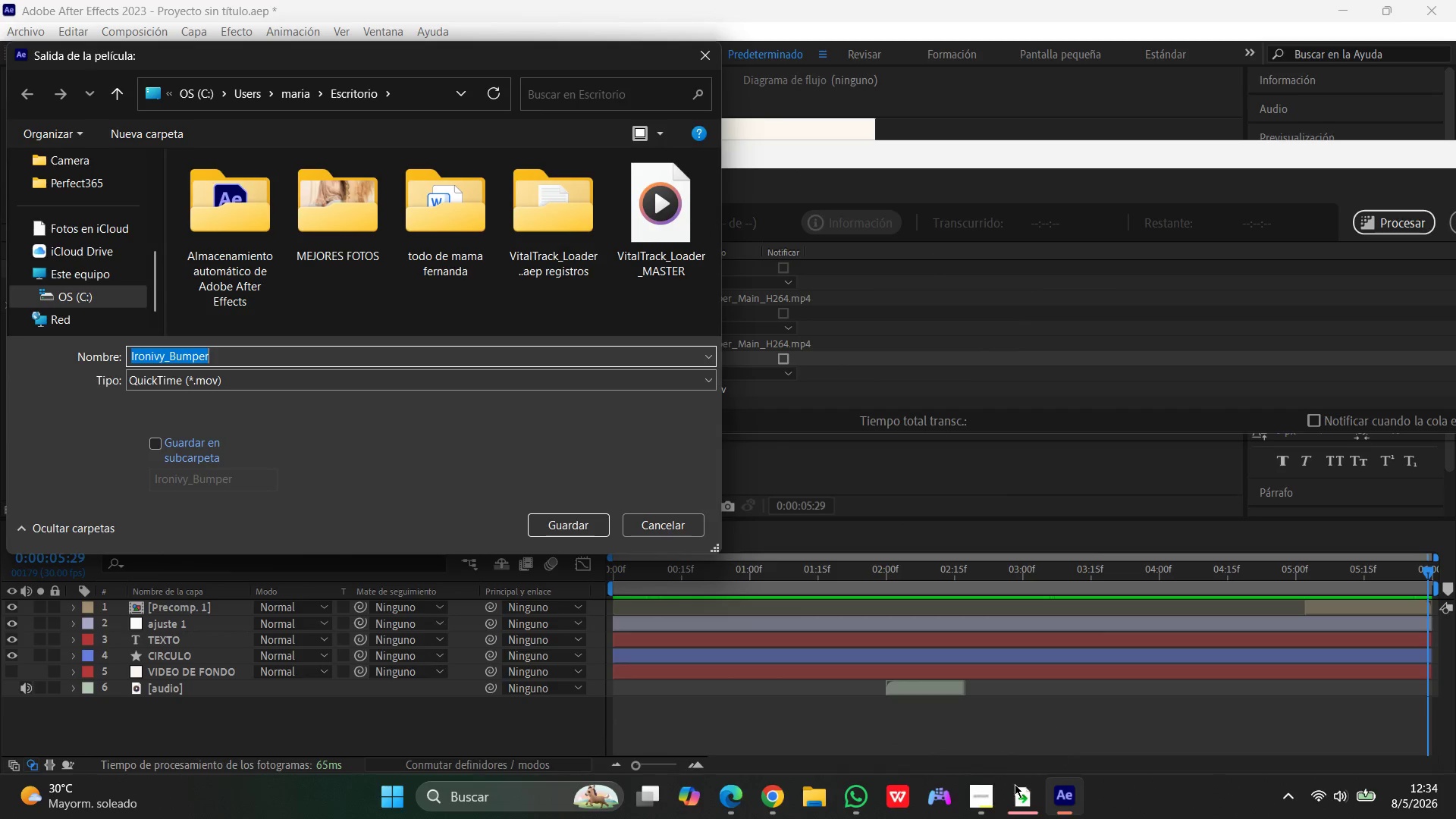 
left_click([863, 796])
 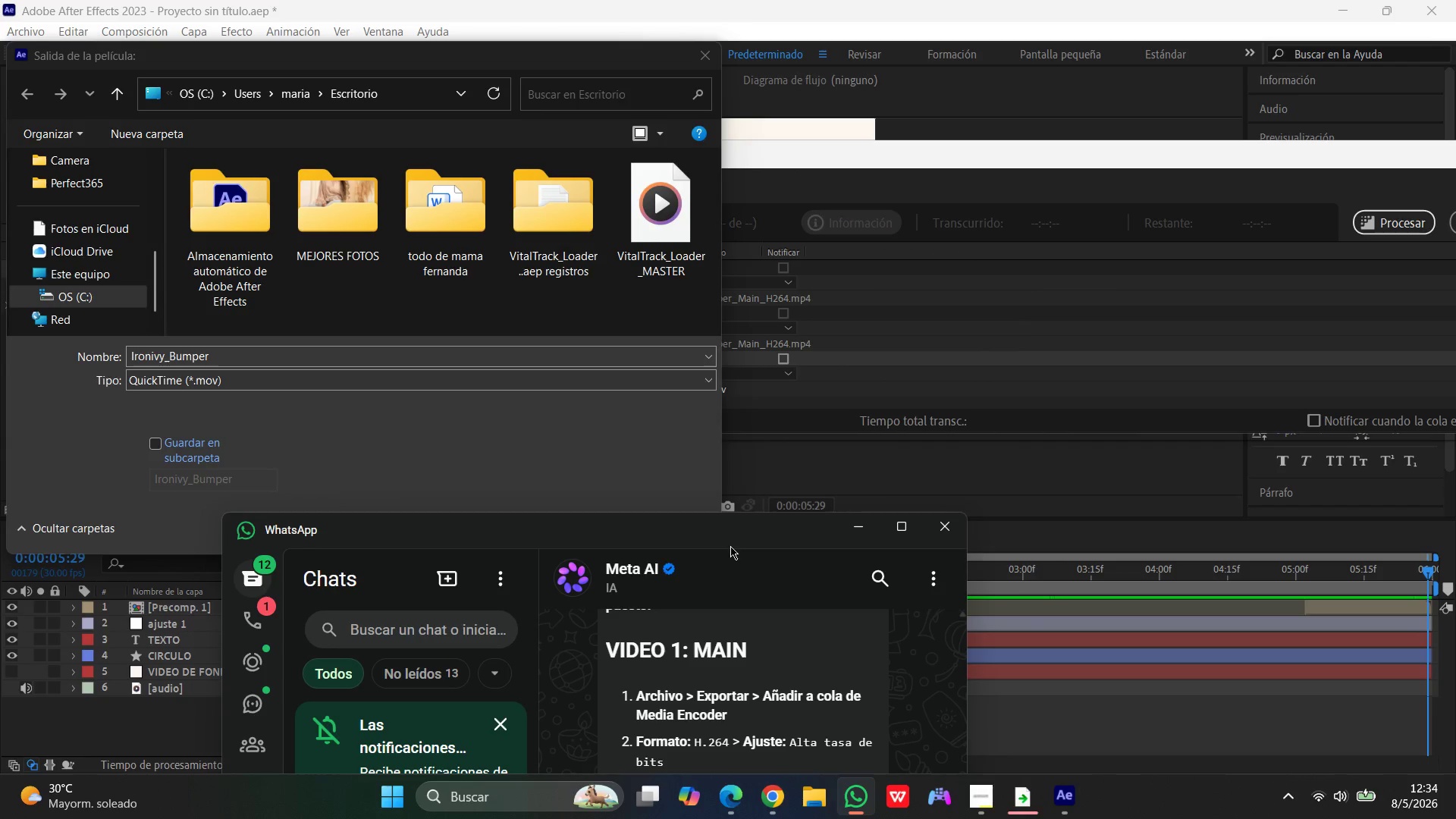 
left_click_drag(start_coordinate=[729, 540], to_coordinate=[1160, 258])
 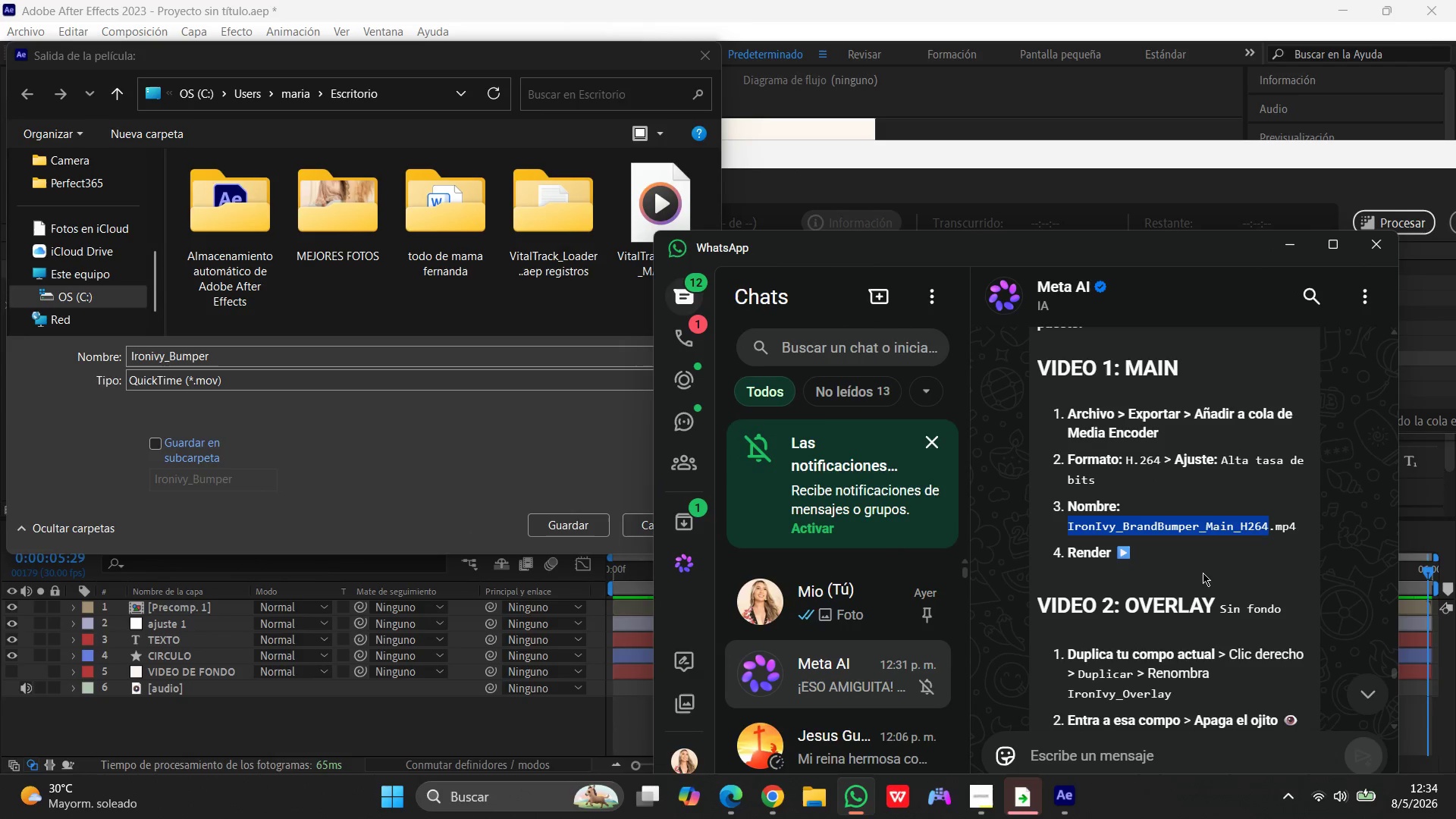 
scroll: coordinate [1210, 586], scroll_direction: down, amount: 7.0
 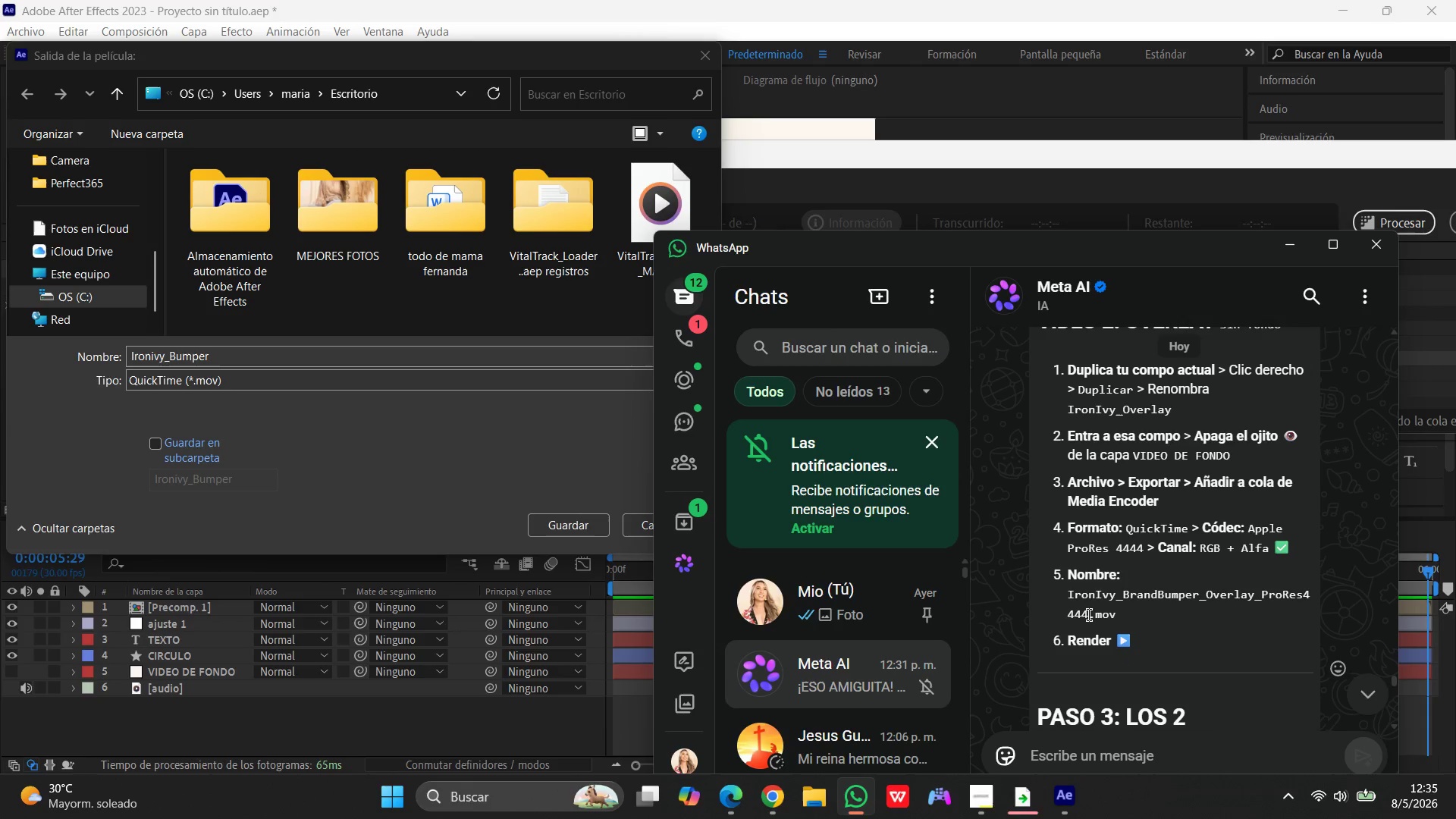 
left_click_drag(start_coordinate=[1089, 615], to_coordinate=[1059, 592])
 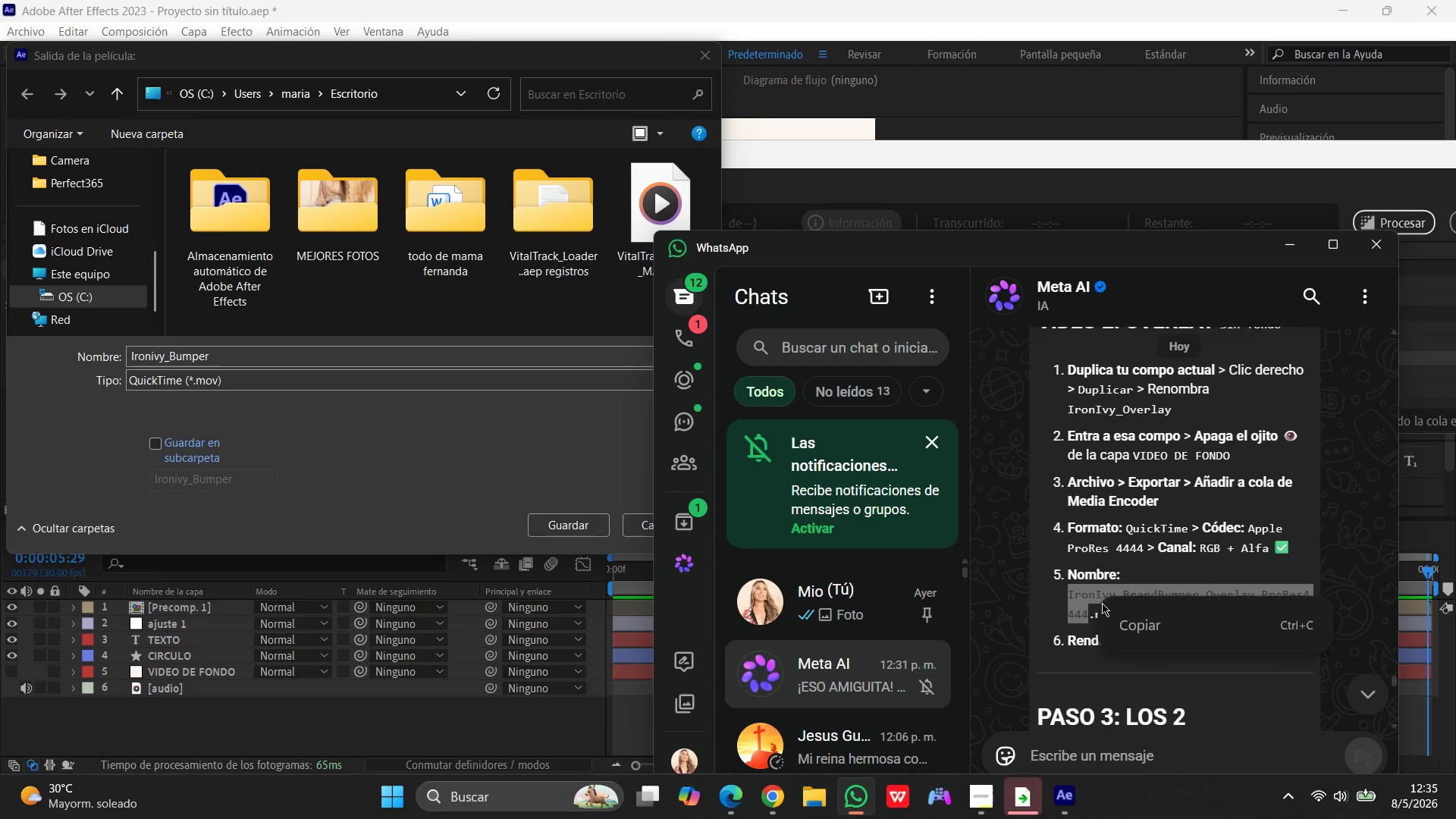 
left_click([1127, 617])
 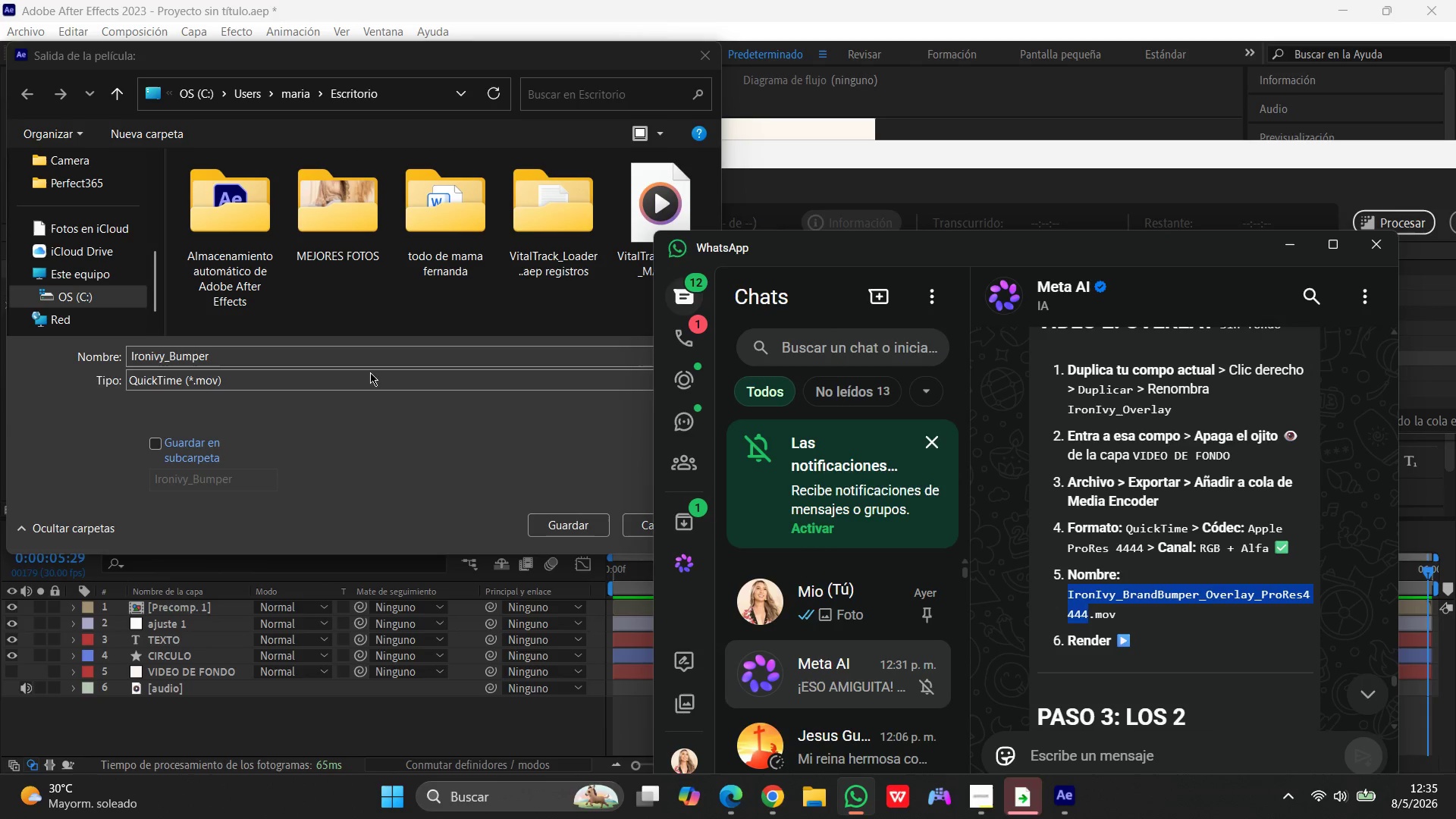 
left_click([372, 359])
 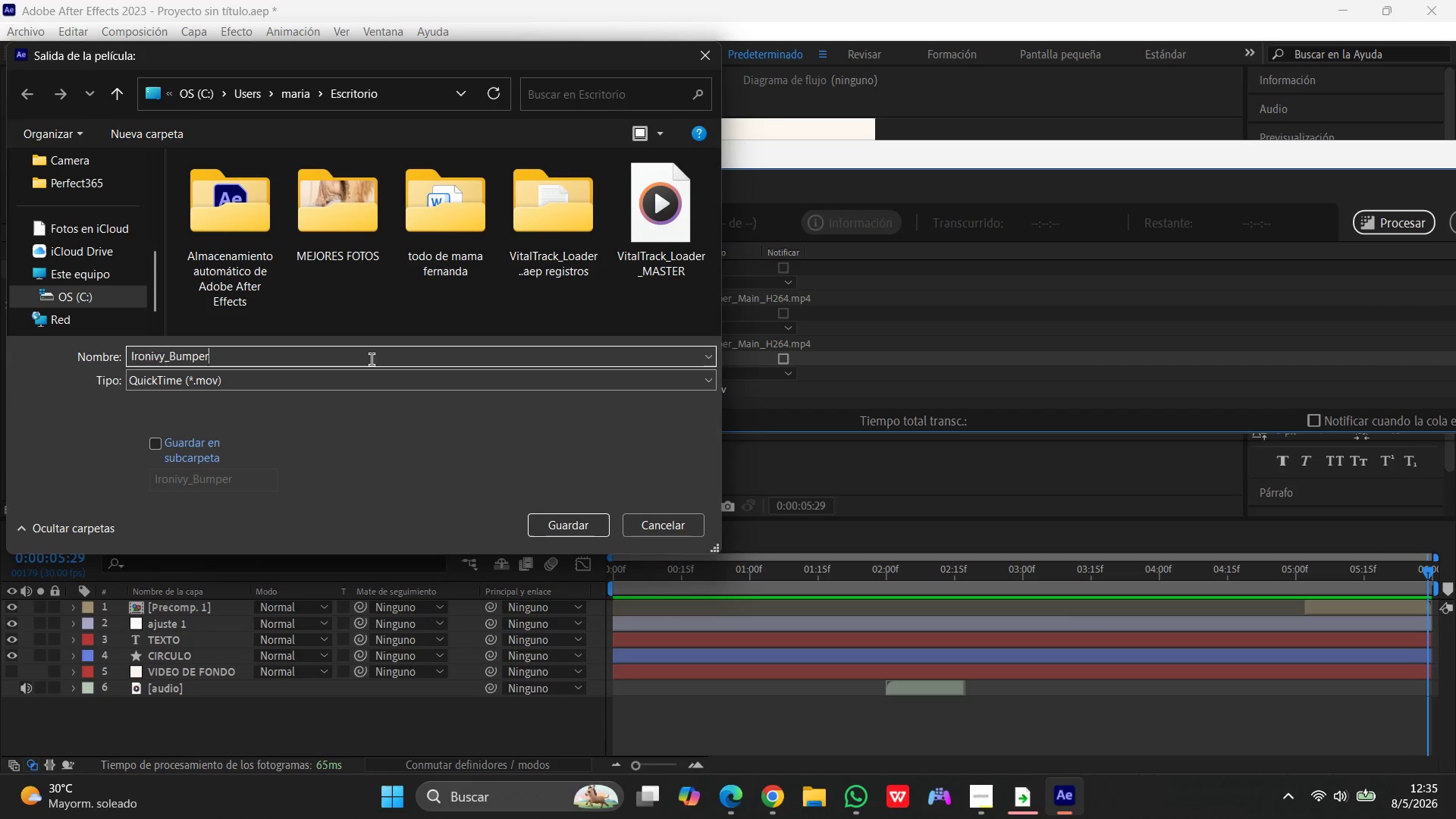 
left_click_drag(start_coordinate=[372, 359], to_coordinate=[55, 343])
 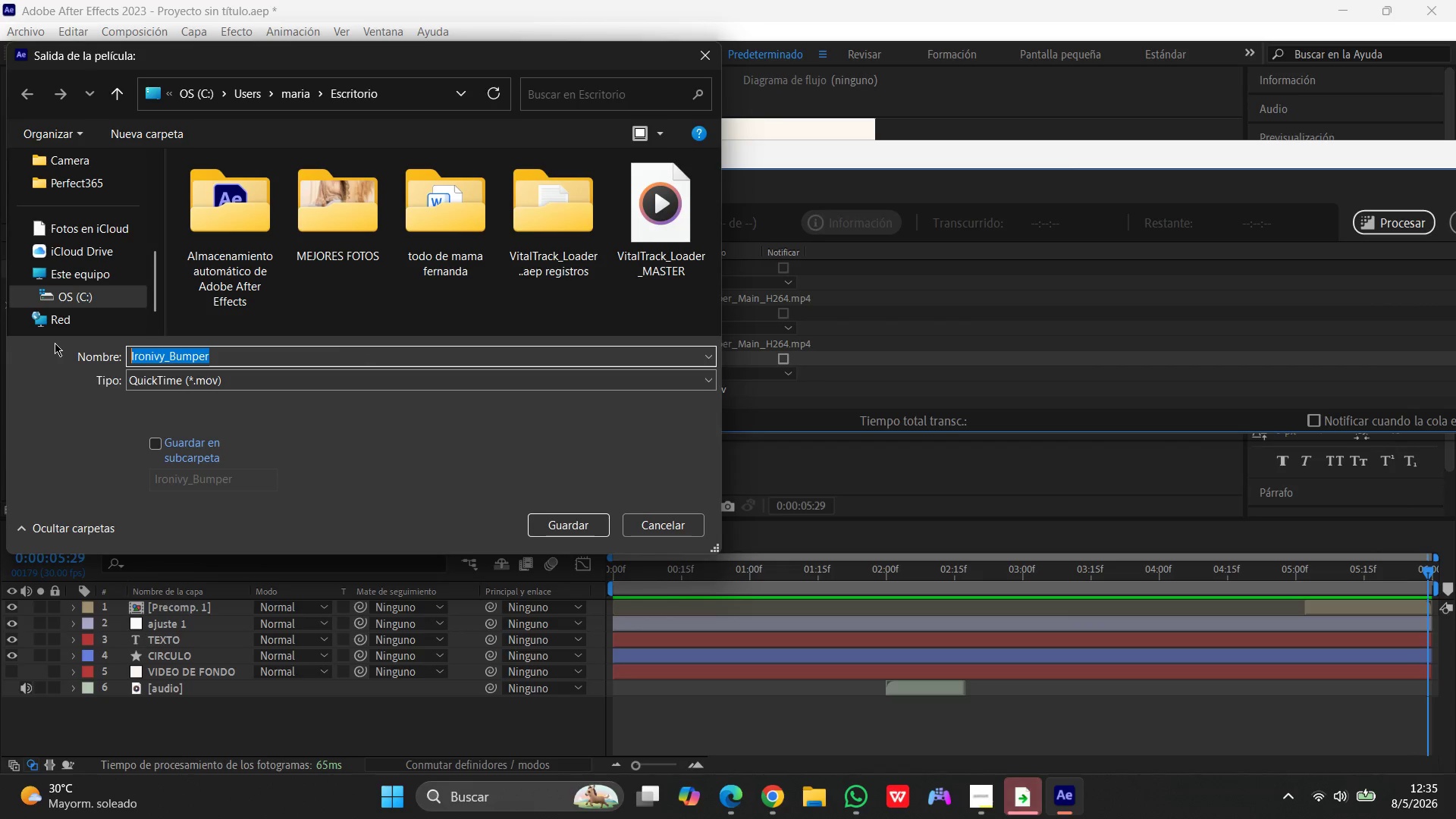 
key(Backspace)
 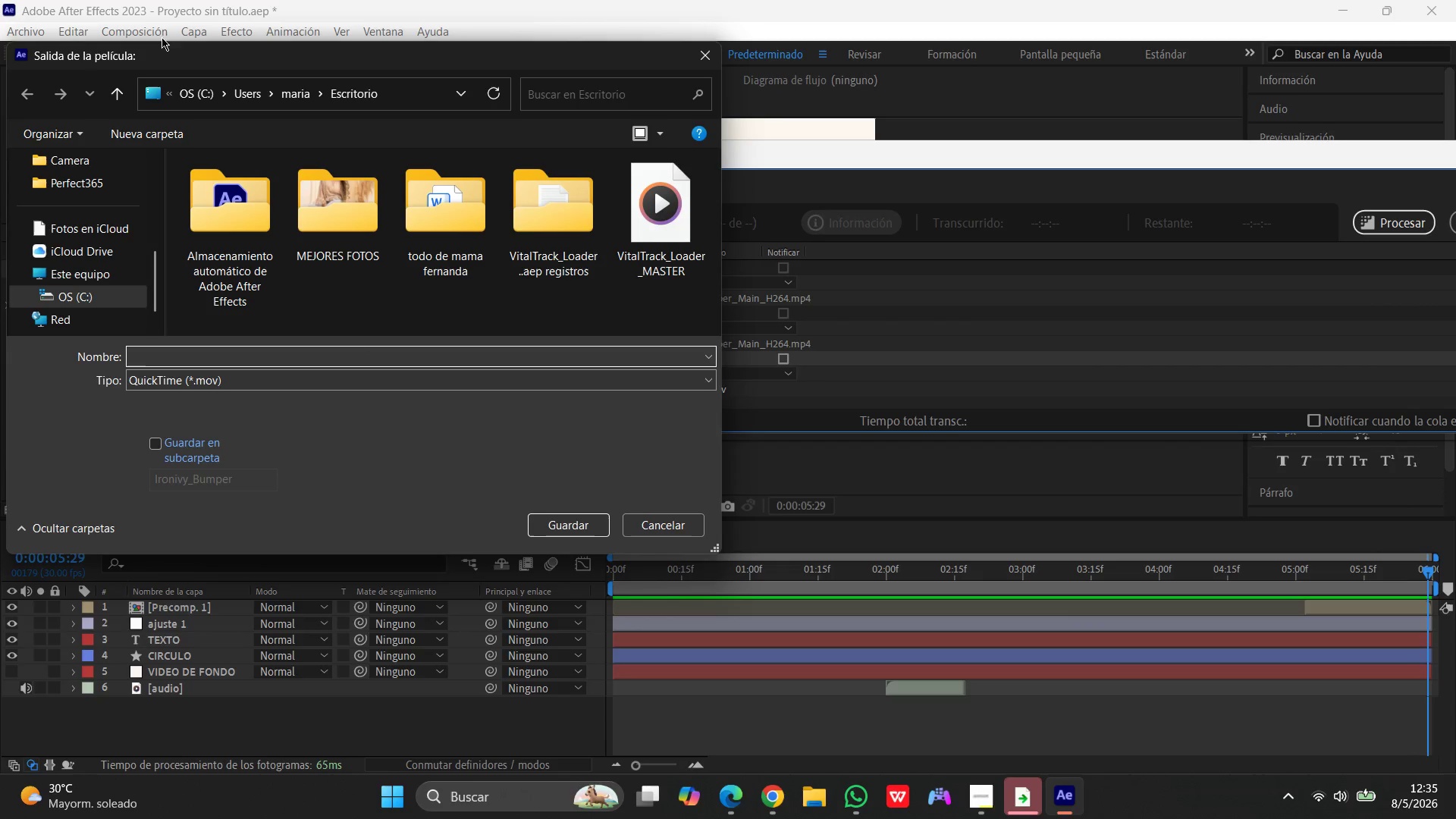 
left_click_drag(start_coordinate=[171, 53], to_coordinate=[378, 83])
 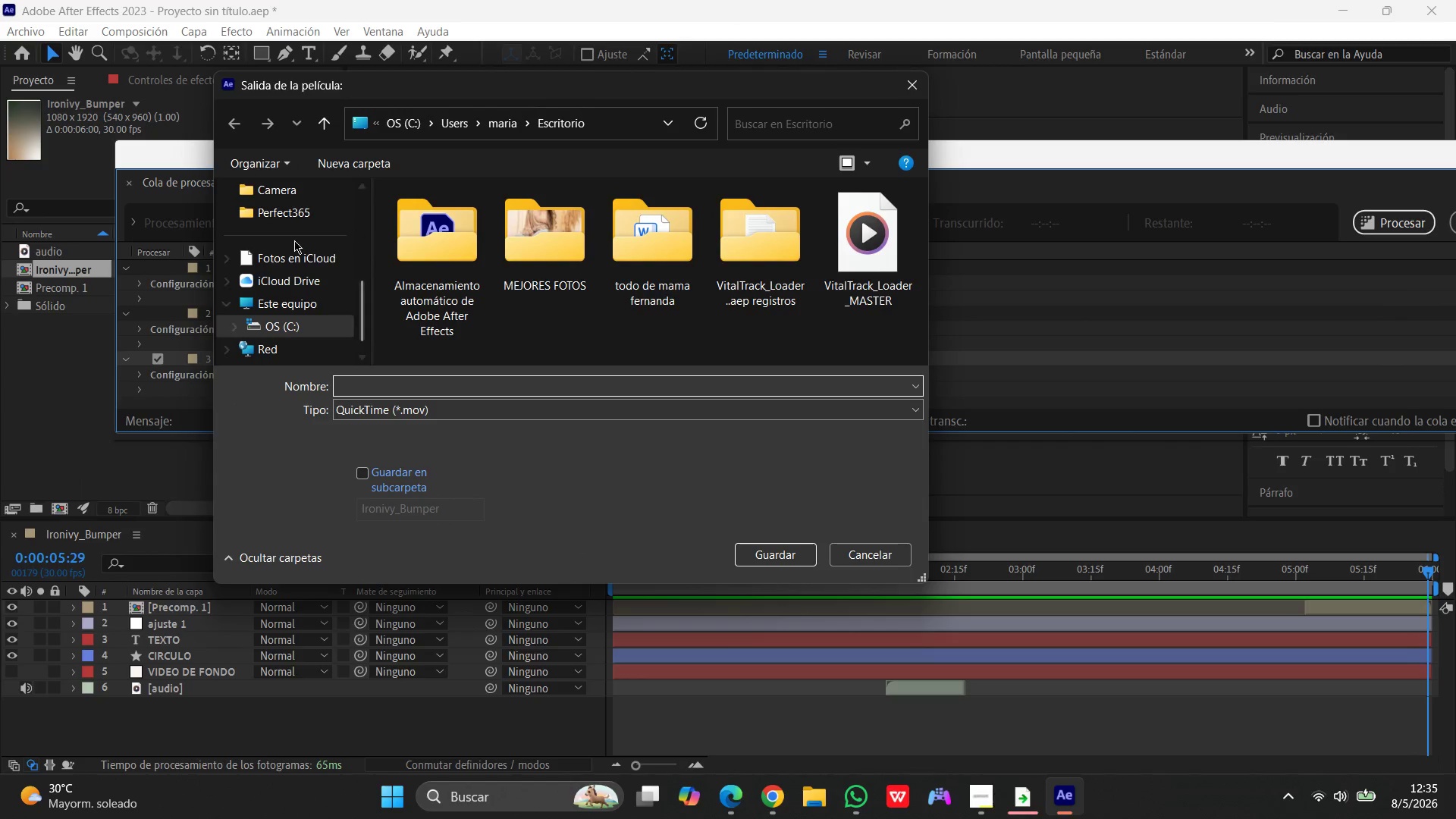 
scroll: coordinate [277, 201], scroll_direction: up, amount: 6.0
 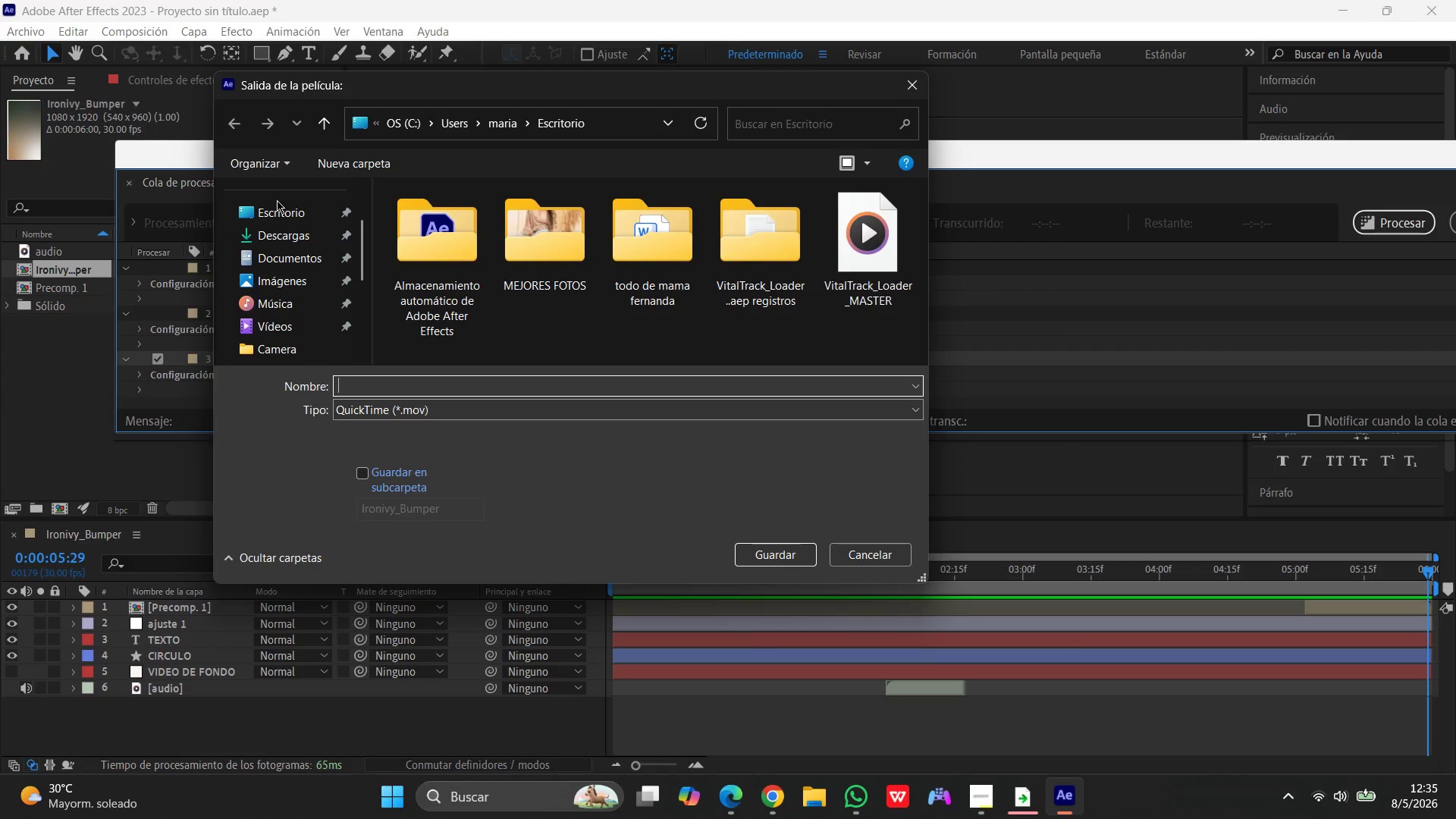 
left_click([277, 205])
 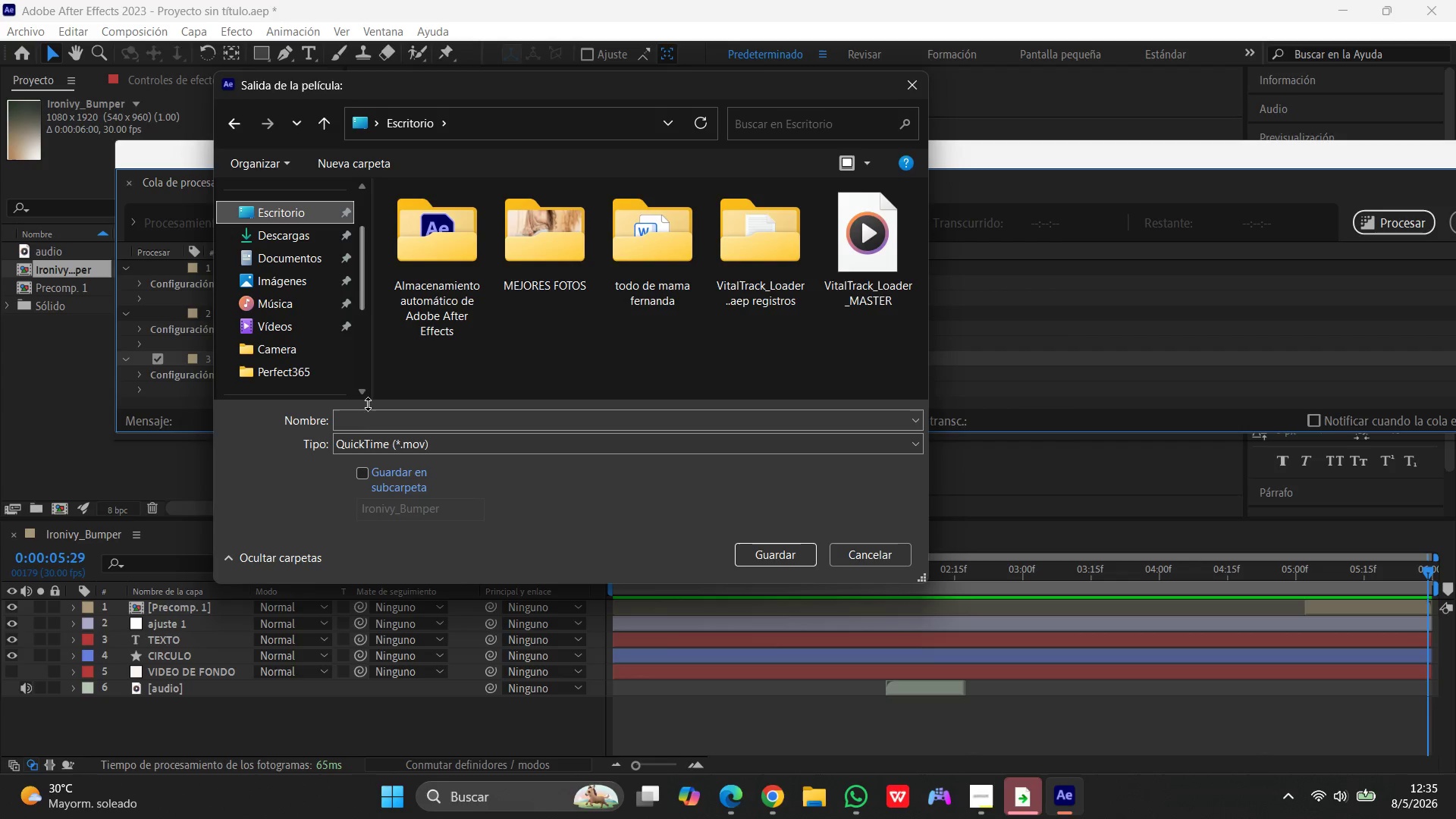 
left_click([369, 426])
 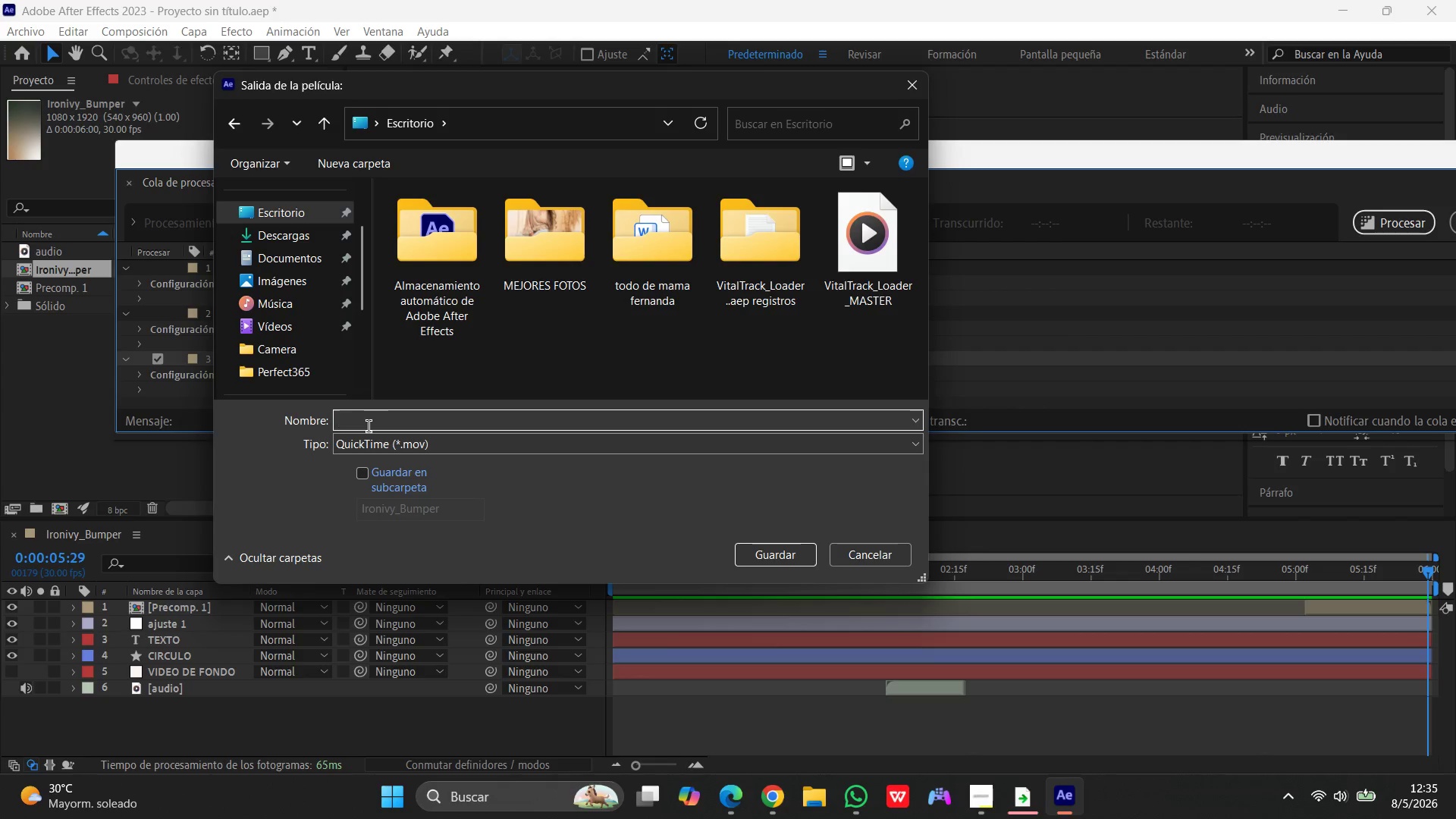 
key(Control+V)
 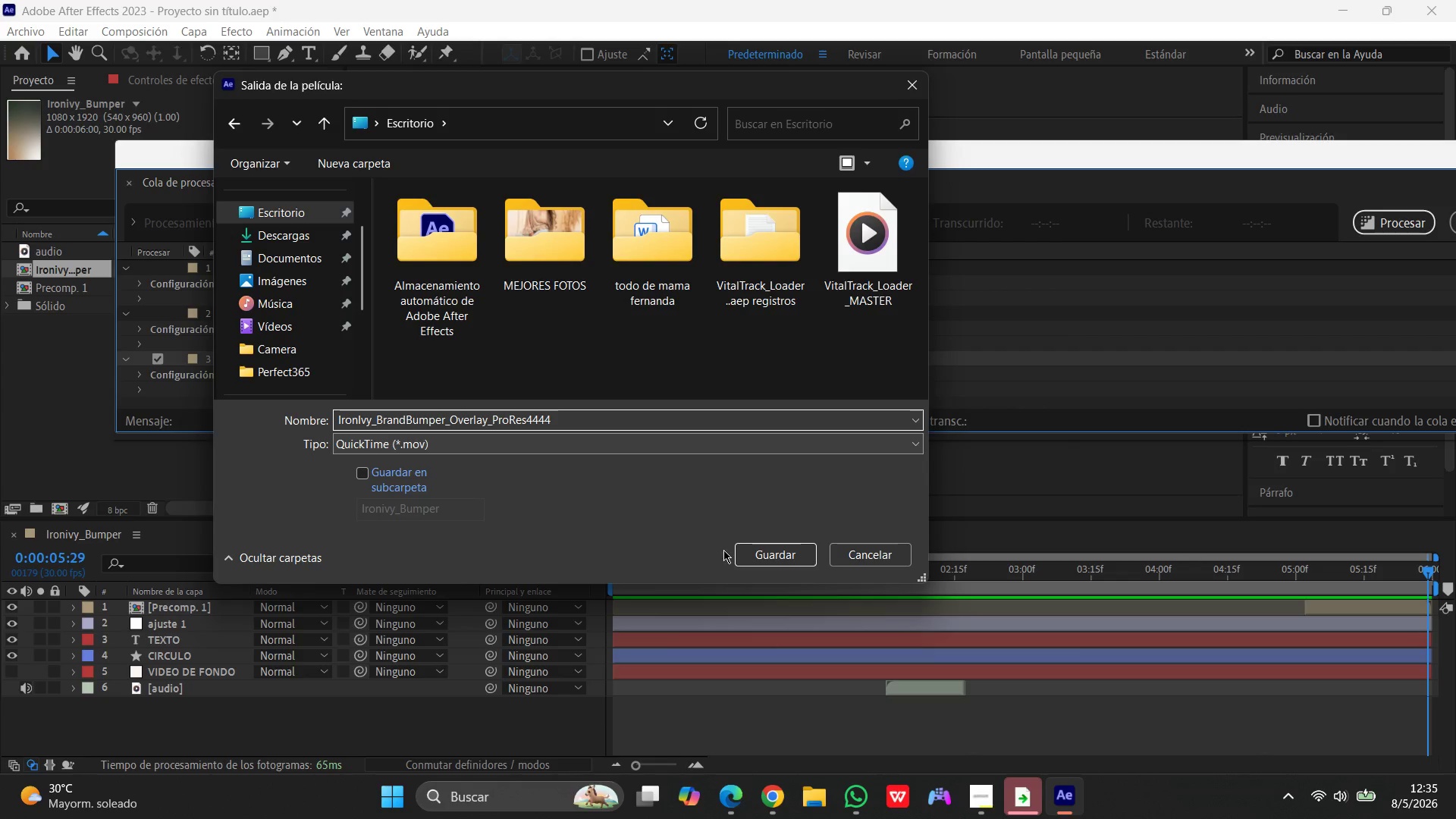 
left_click([762, 553])
 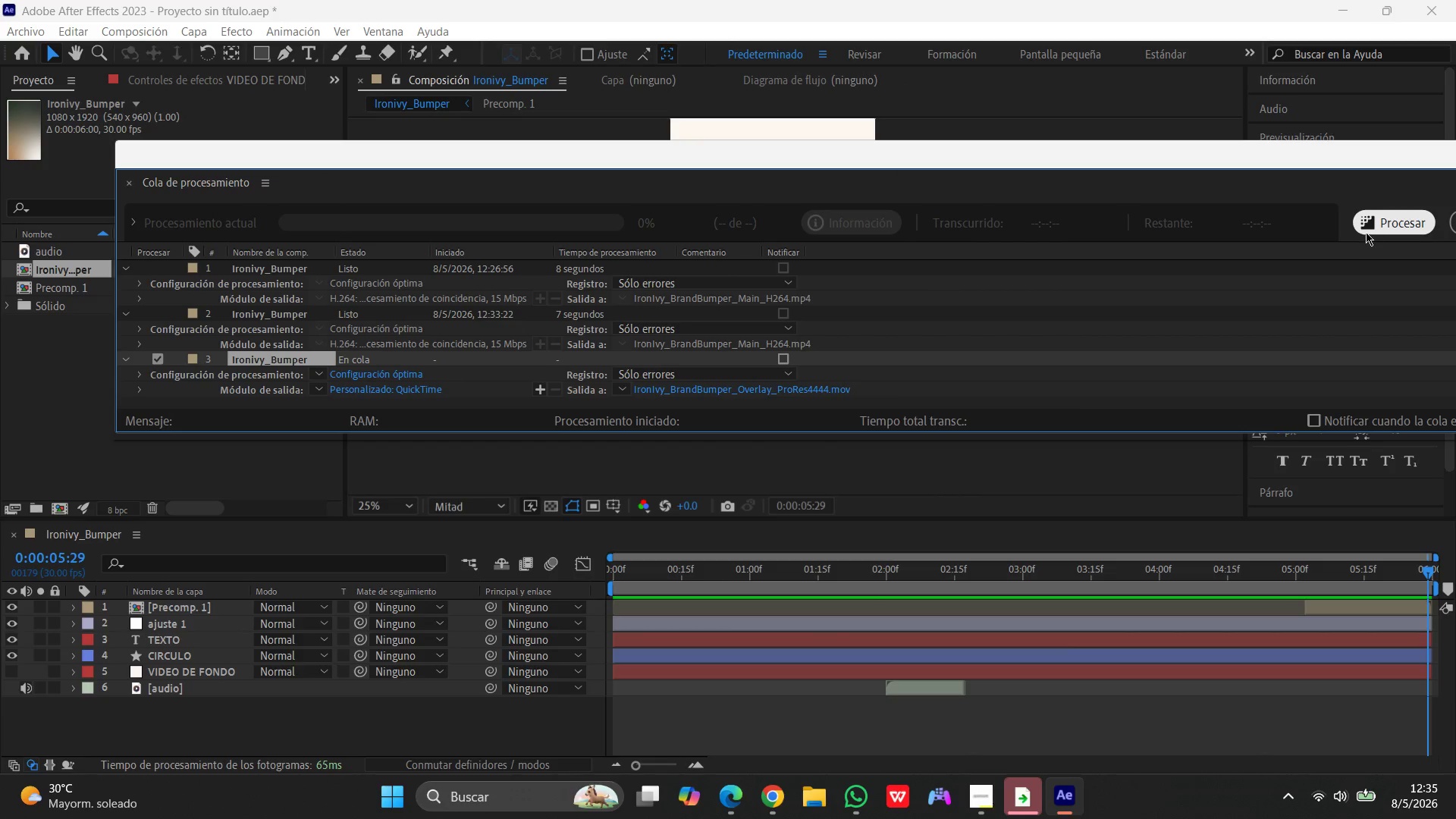 
left_click([1380, 219])
 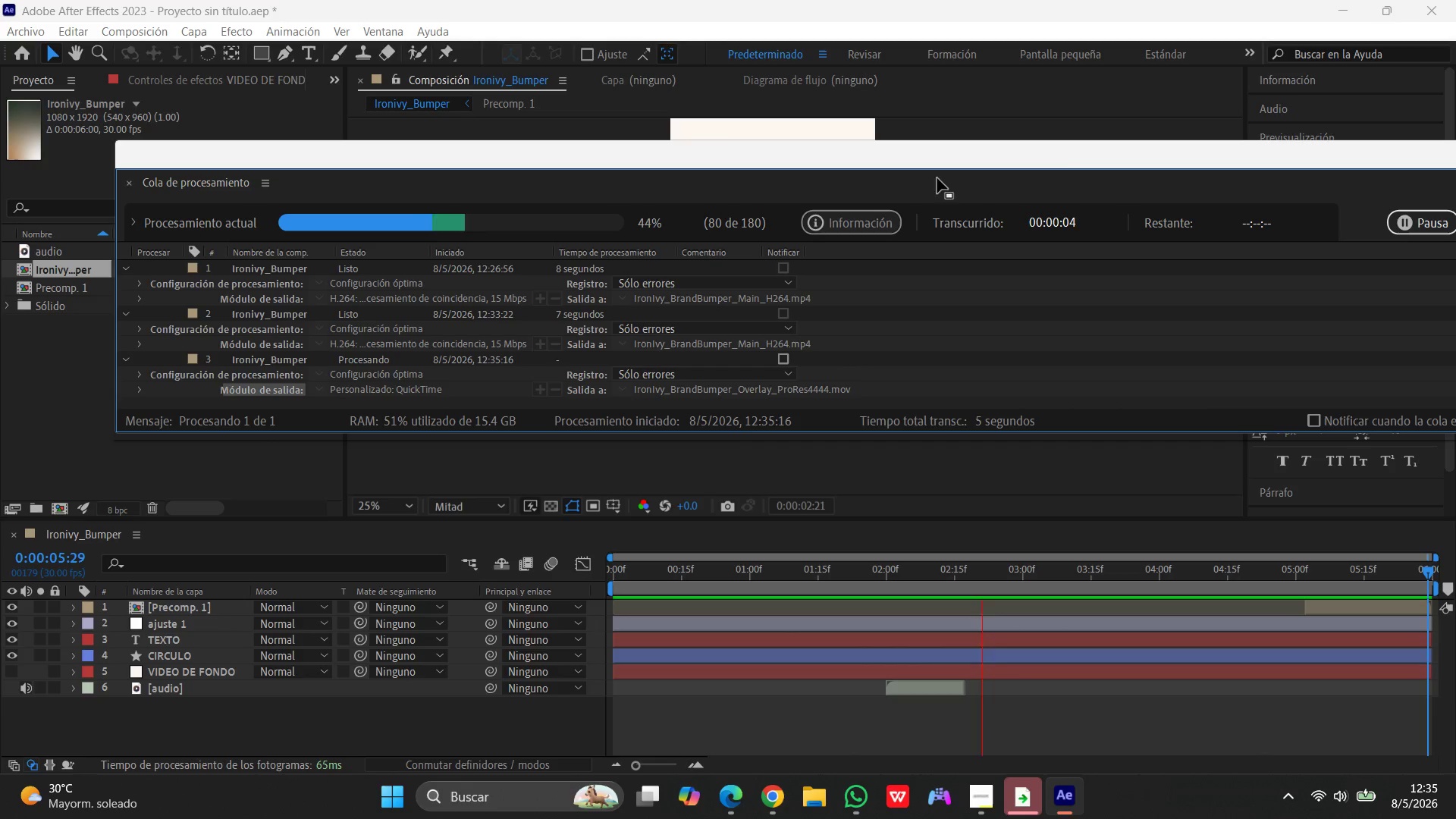 
wait(9.81)
 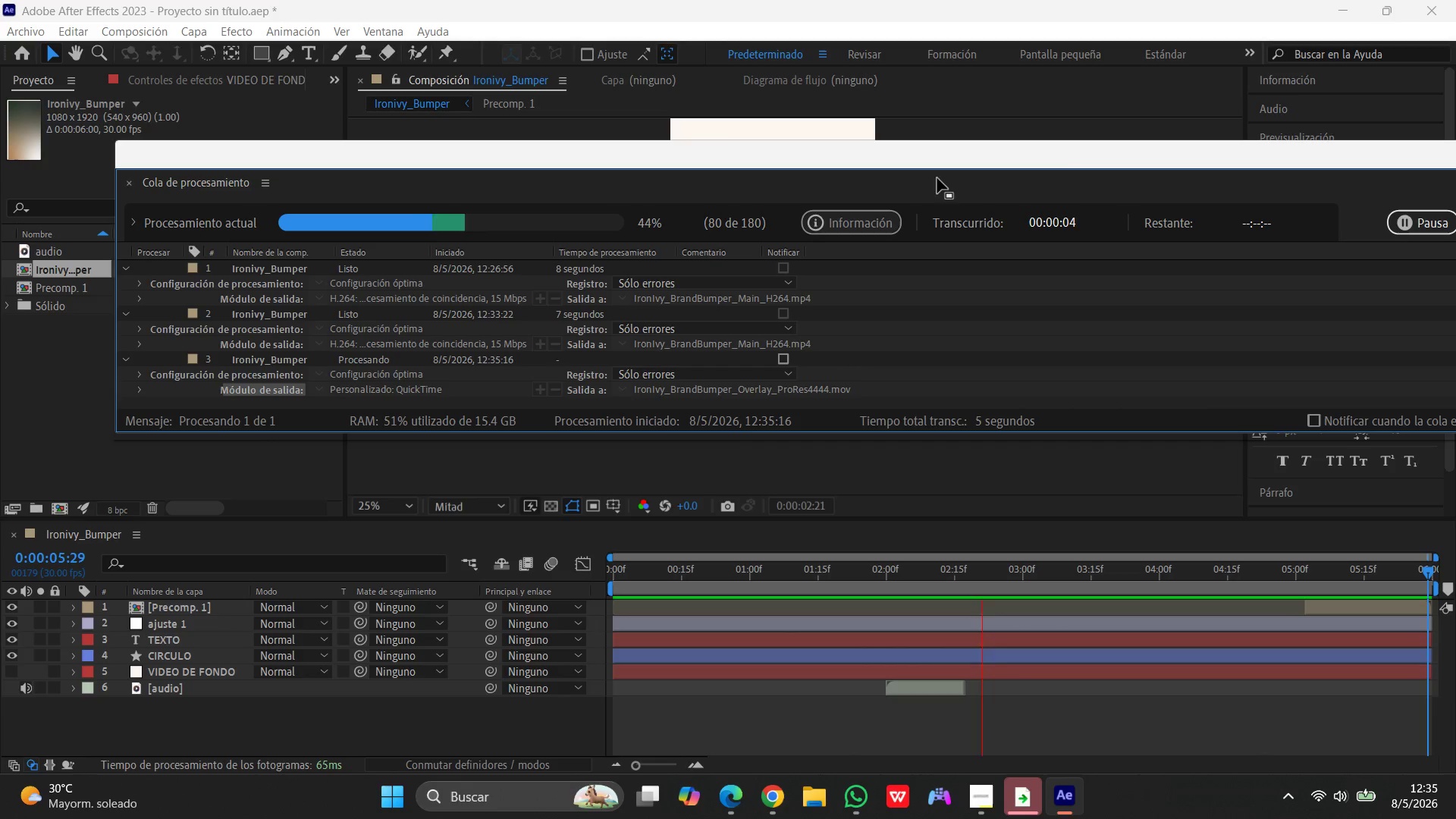 
left_click_drag(start_coordinate=[1164, 150], to_coordinate=[945, 155])
 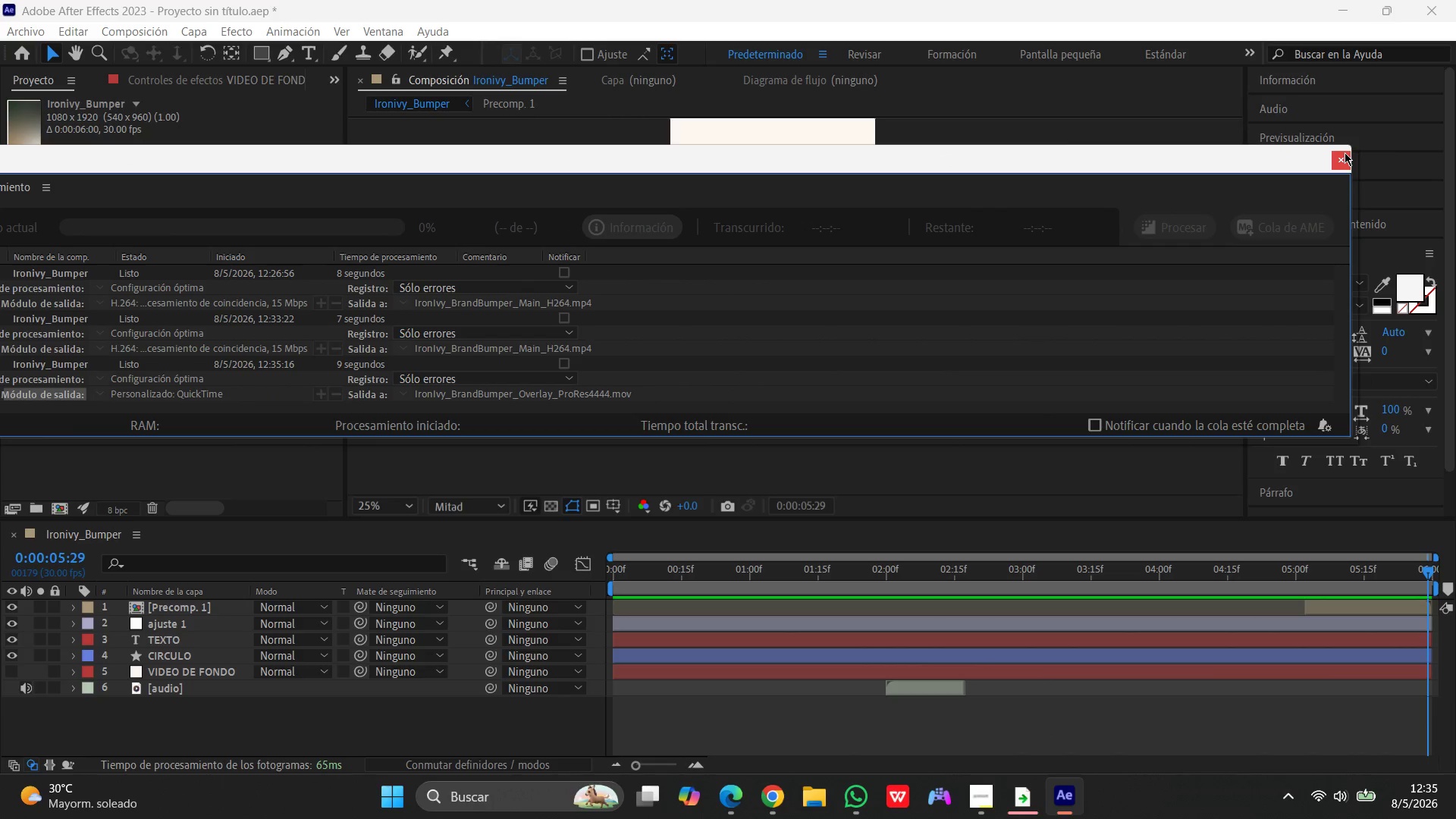 
left_click([1345, 153])
 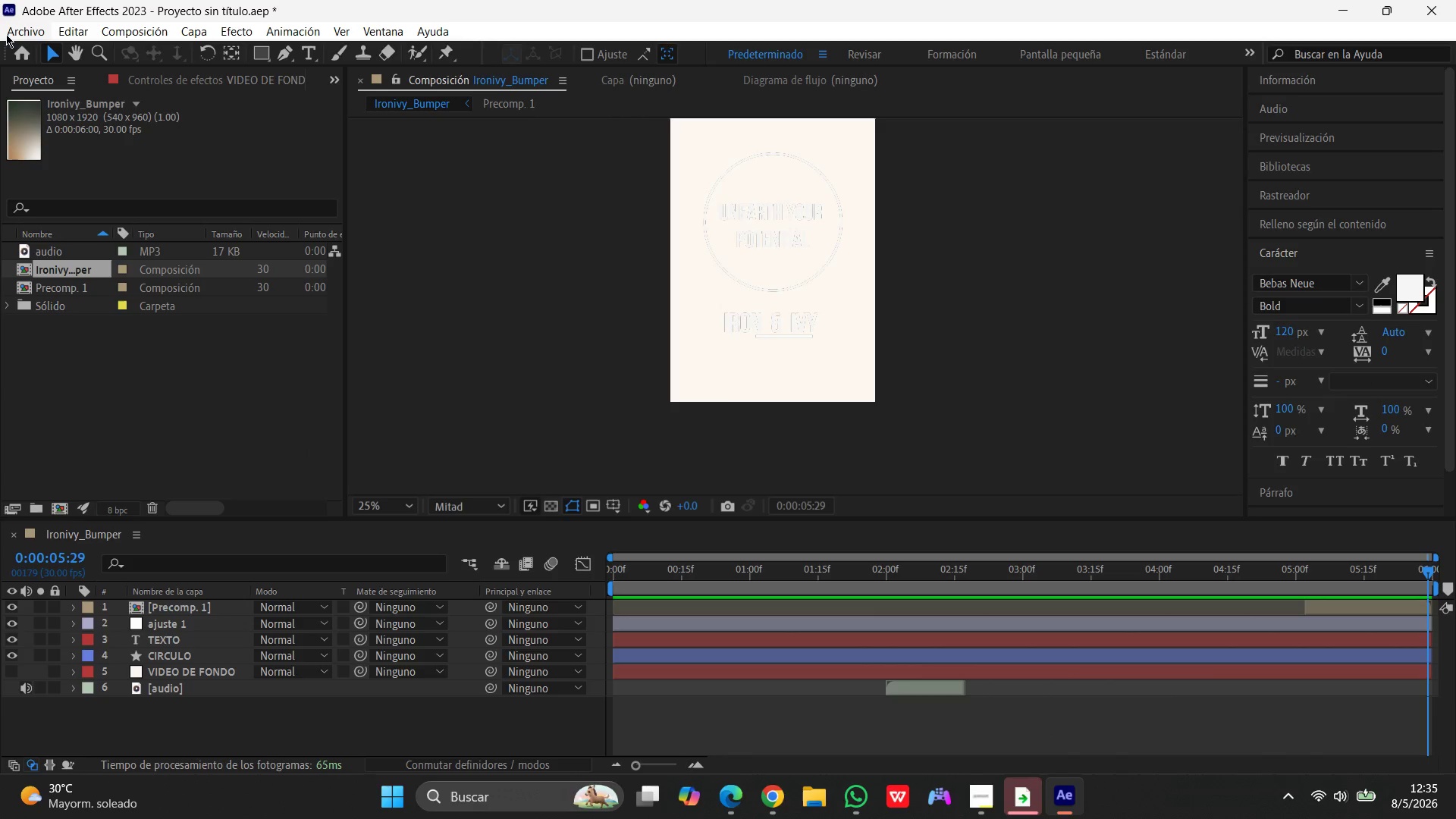 
left_click([23, 30])
 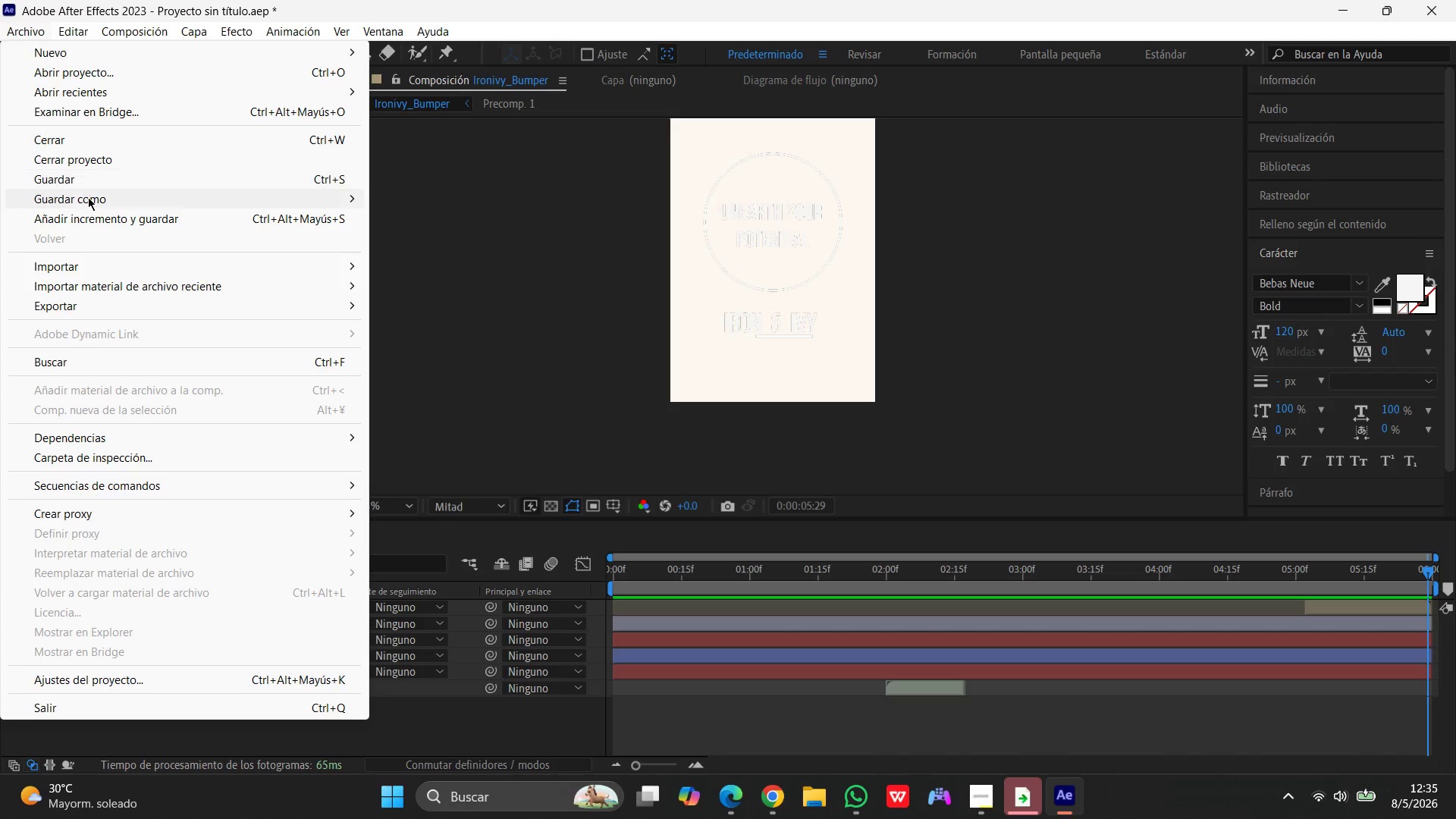 
wait(9.41)
 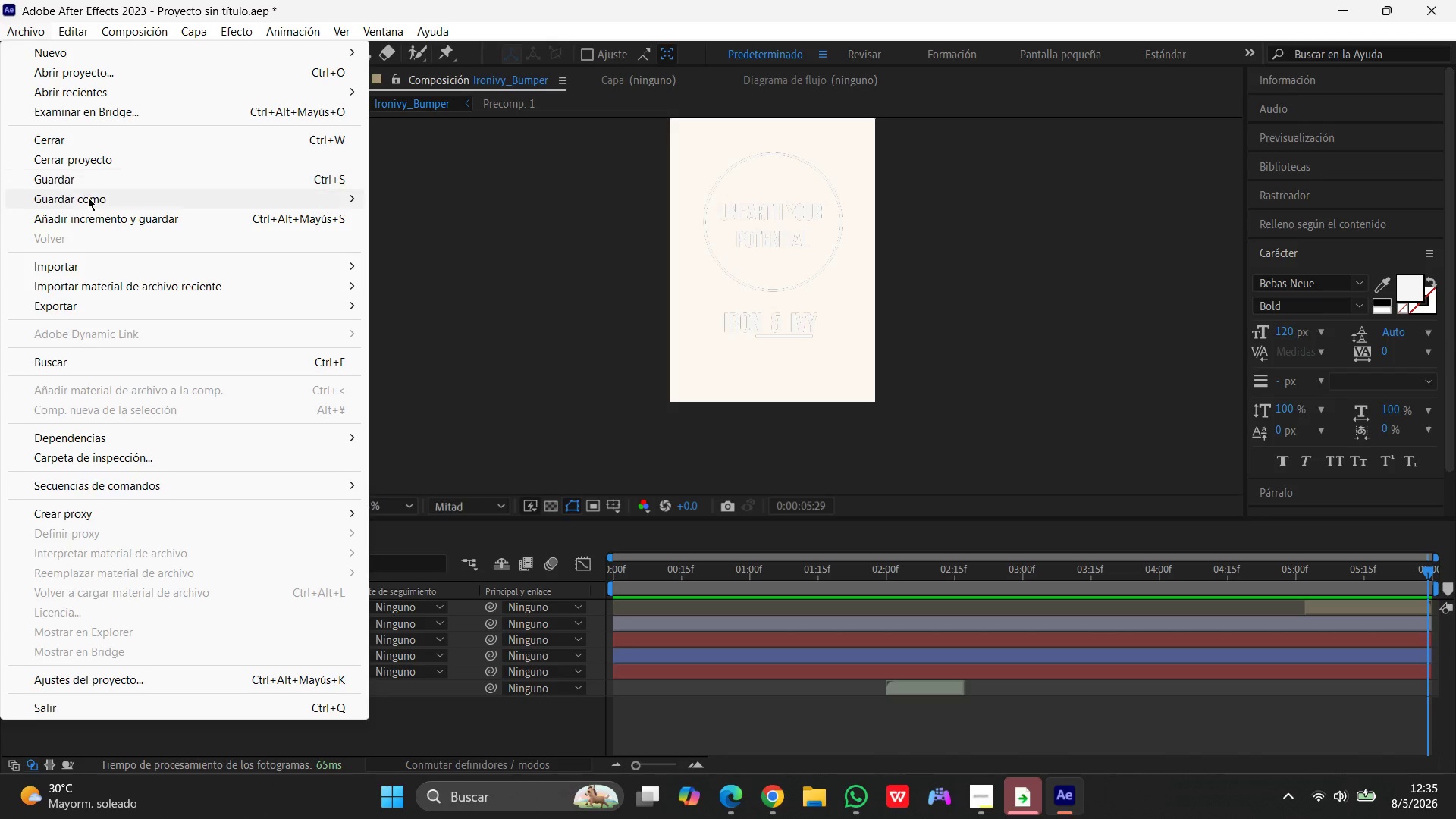 
left_click([107, 436])
 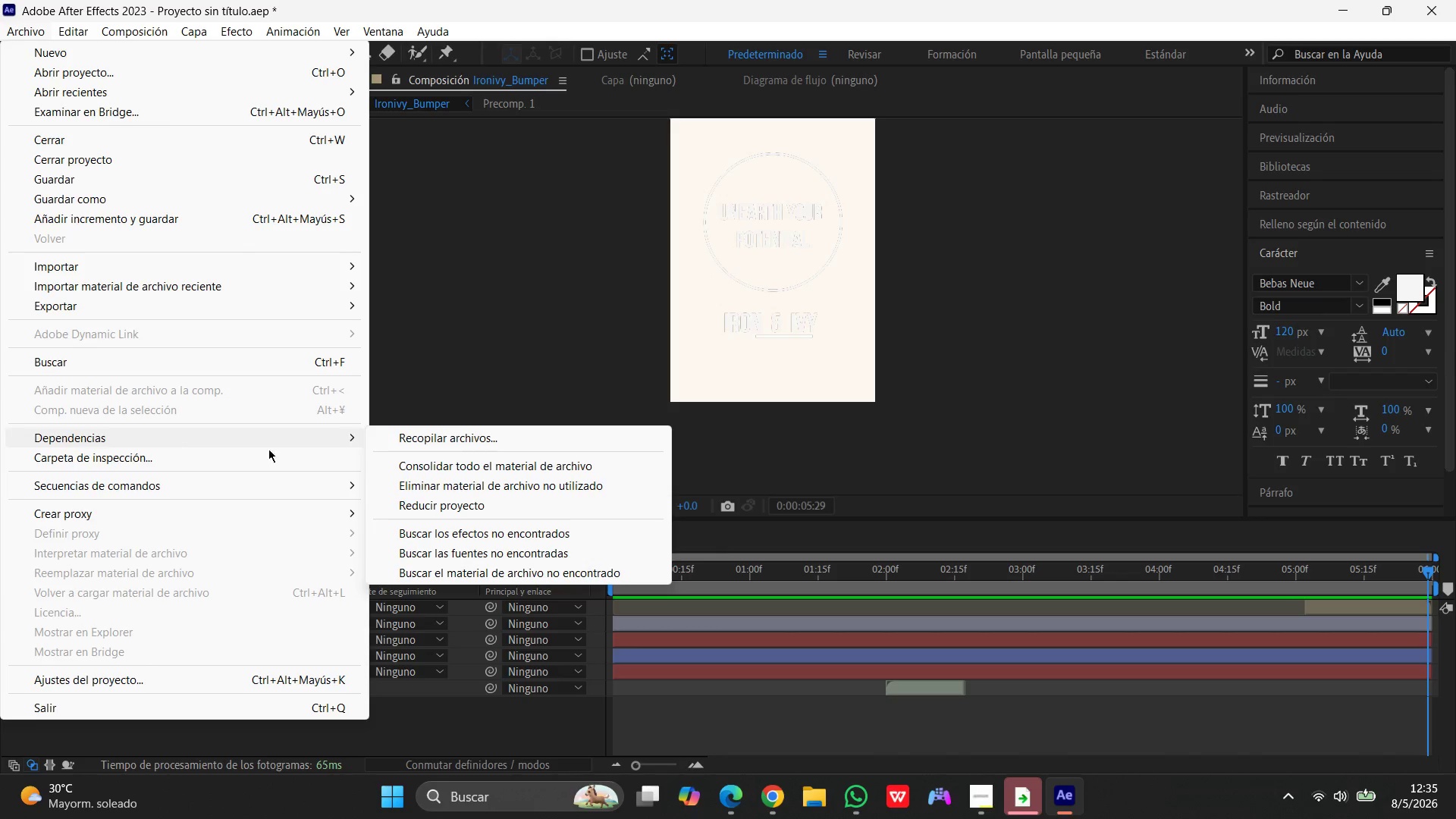 
left_click([440, 440])
 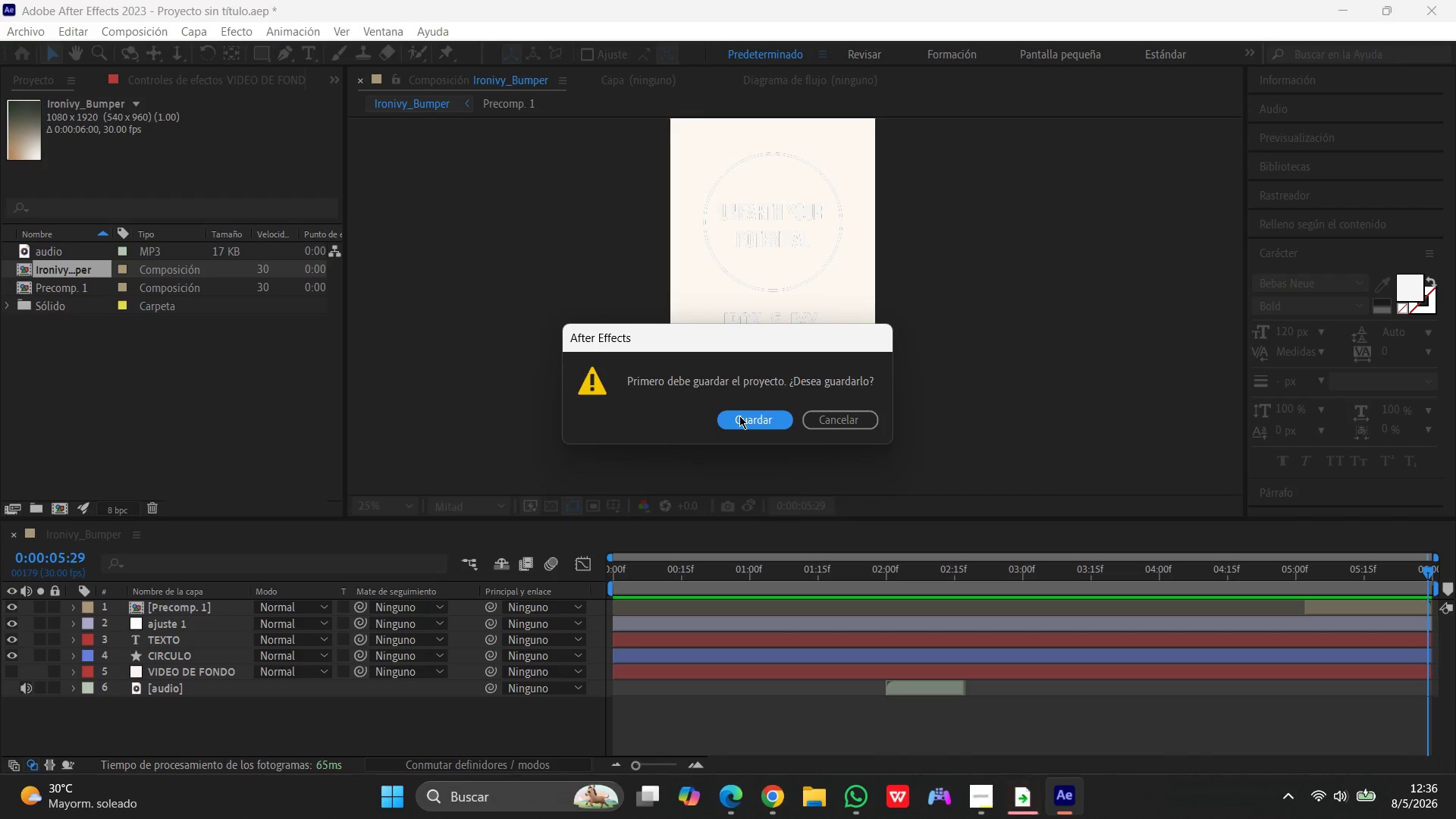 
wait(30.2)
 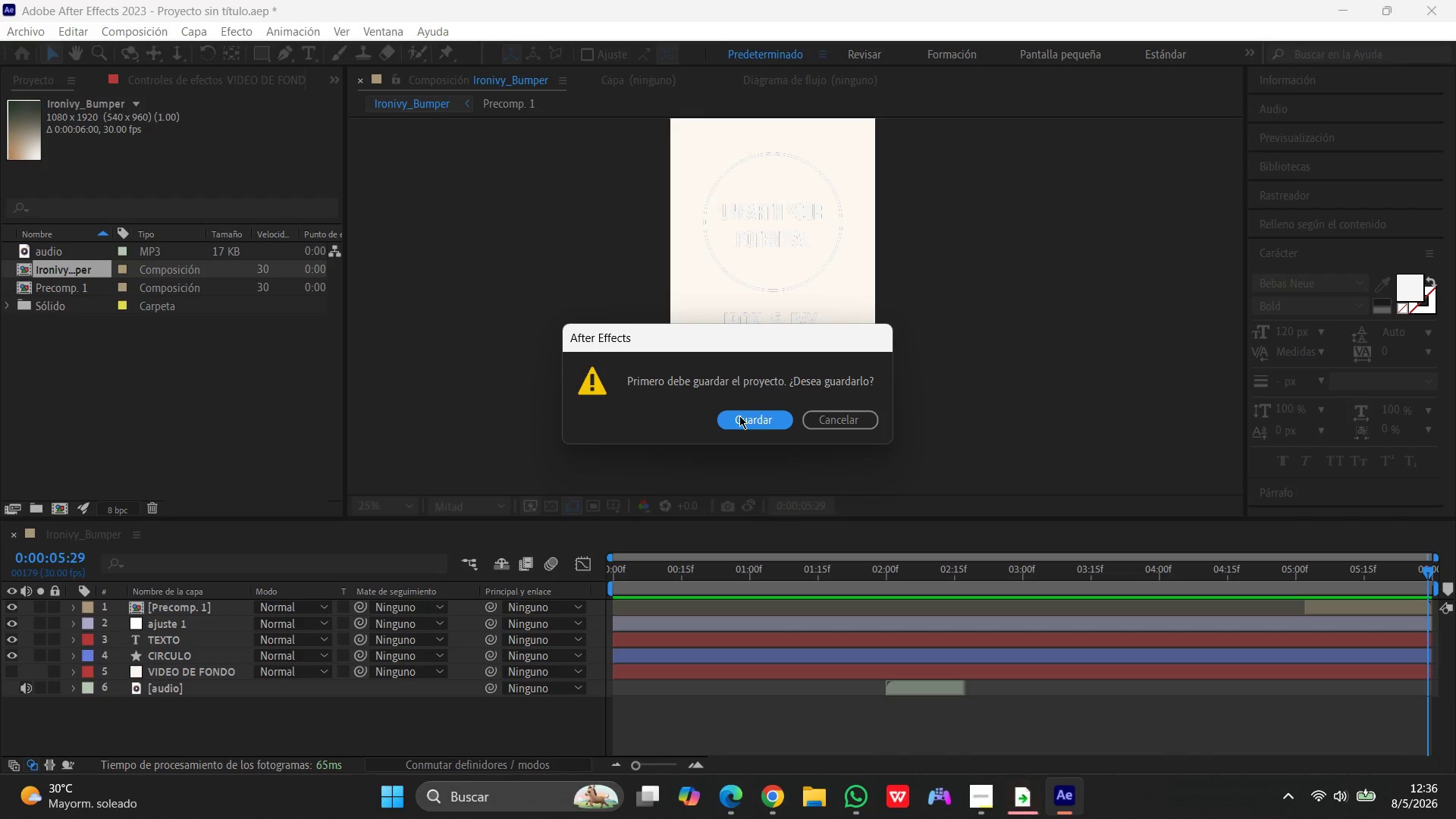 
left_click([760, 416])
 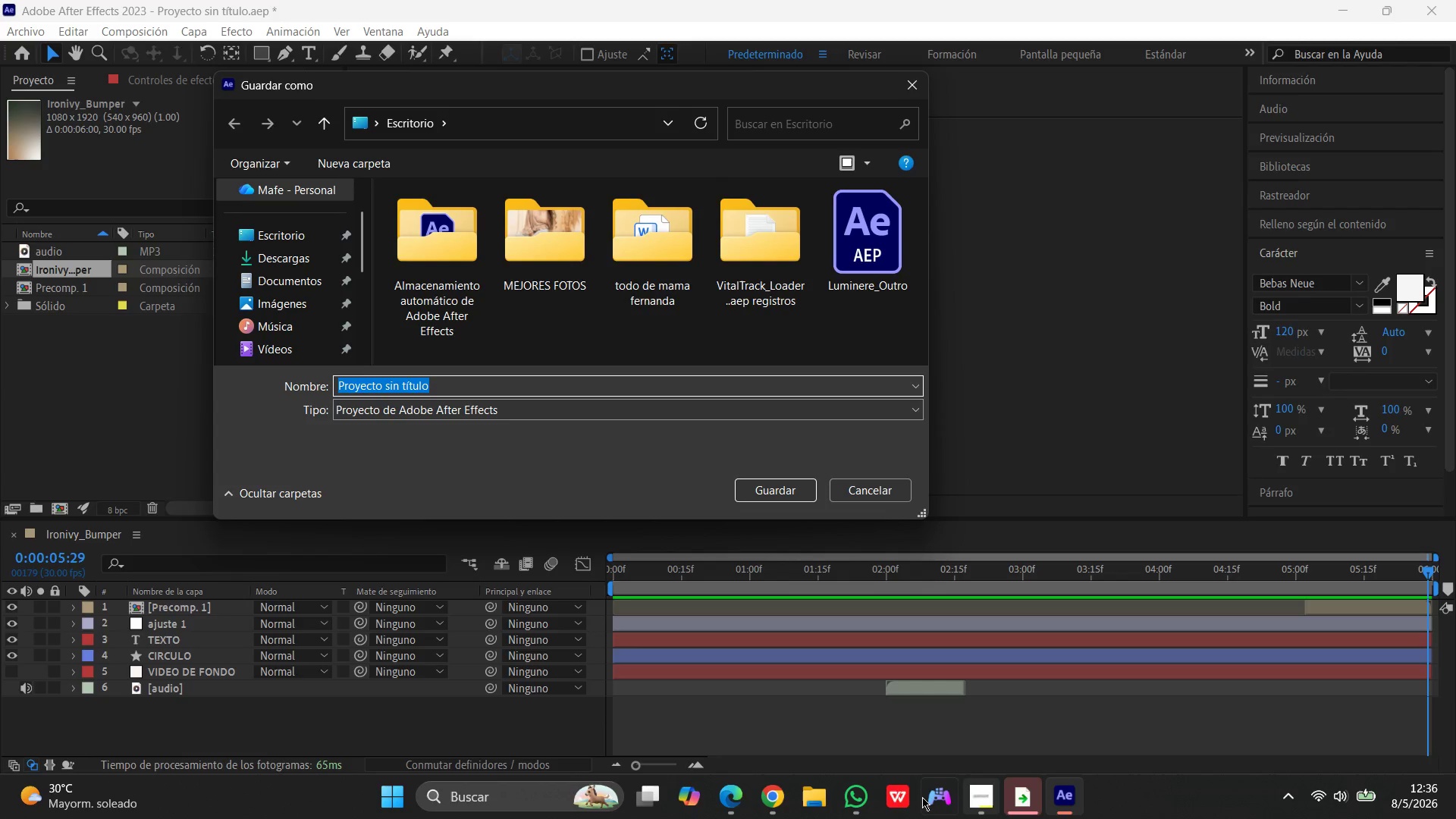 
left_click([859, 792])
 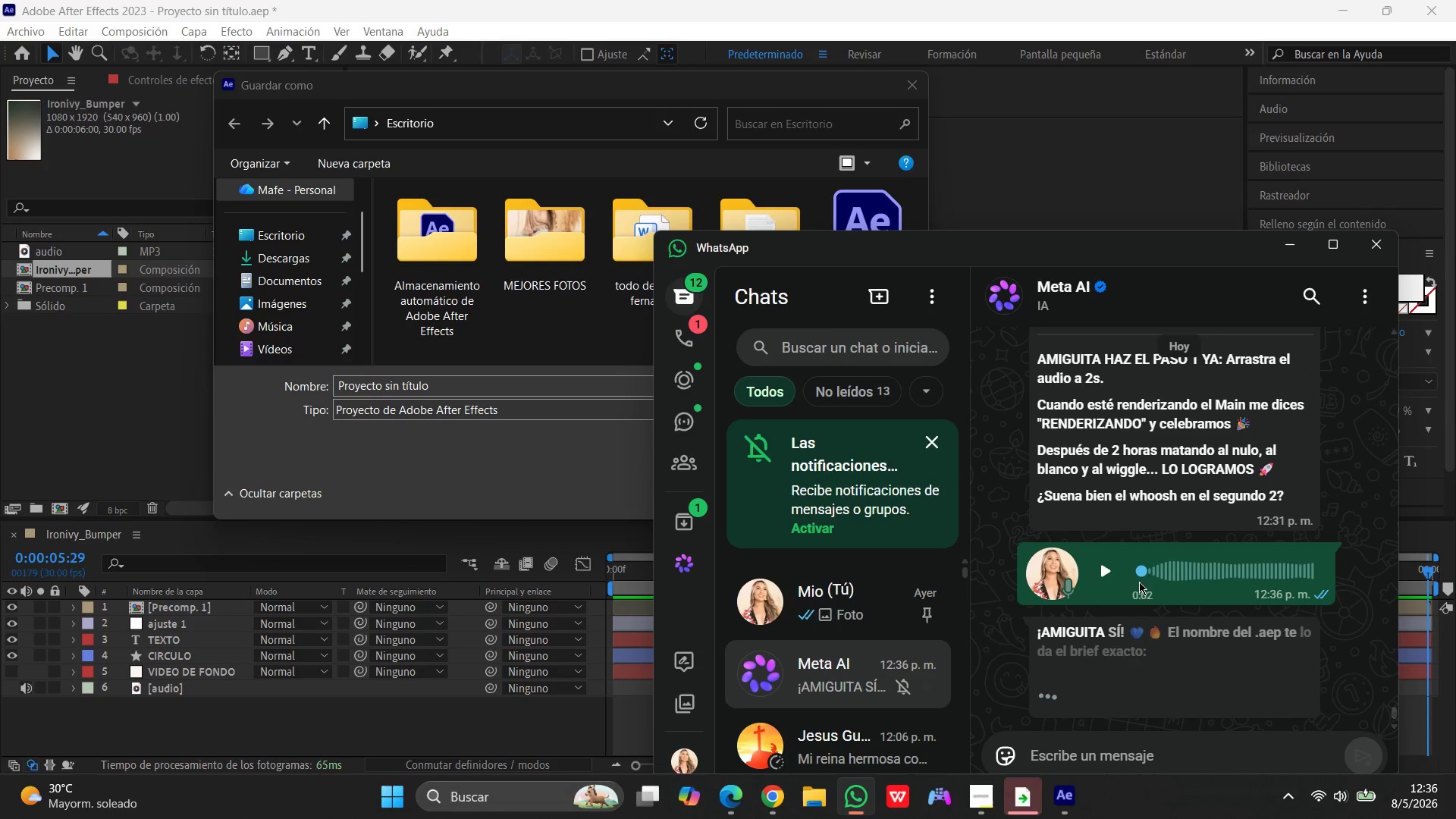 
scroll: coordinate [1159, 642], scroll_direction: down, amount: 6.0
 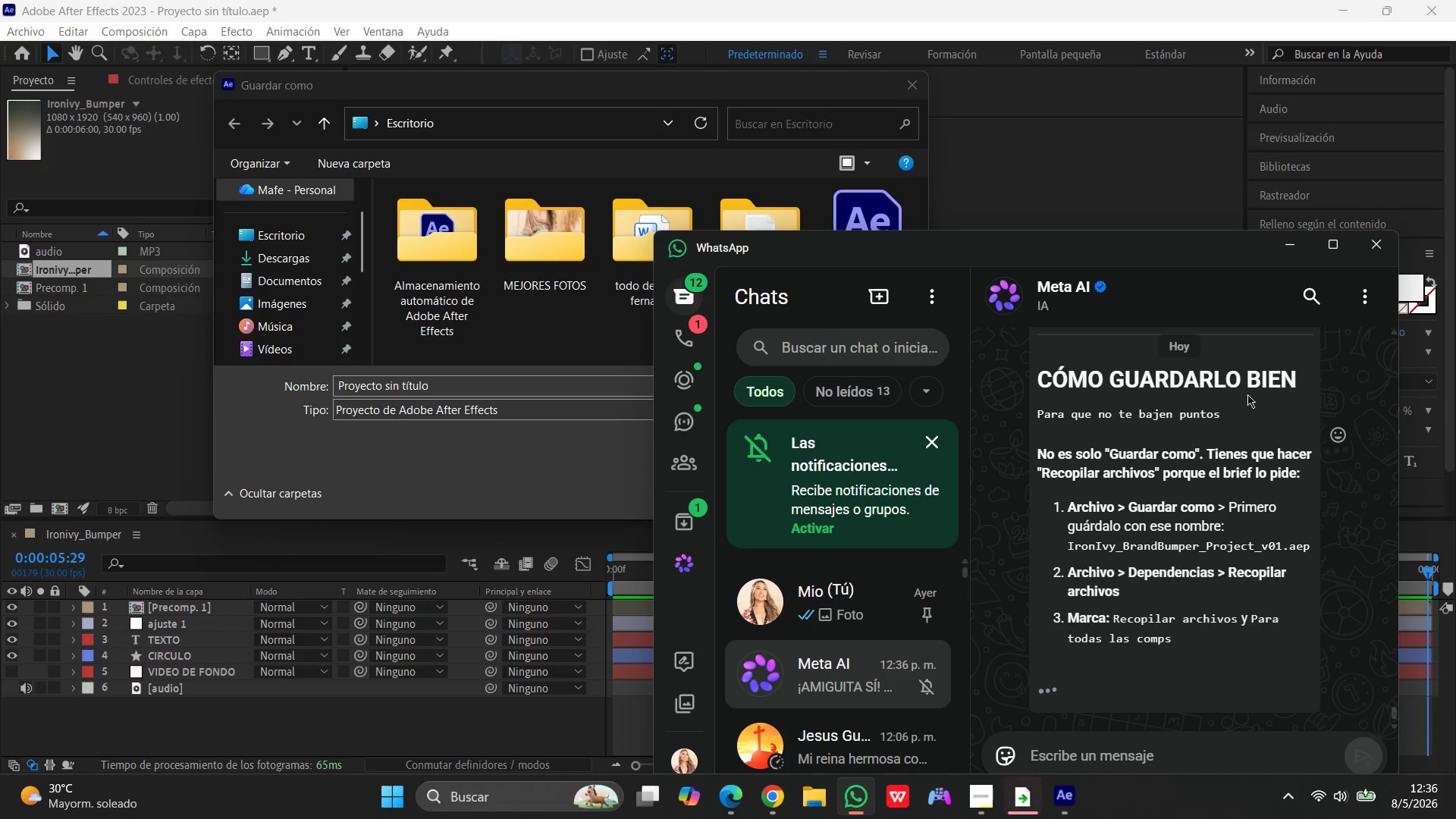 
wait(7.69)
 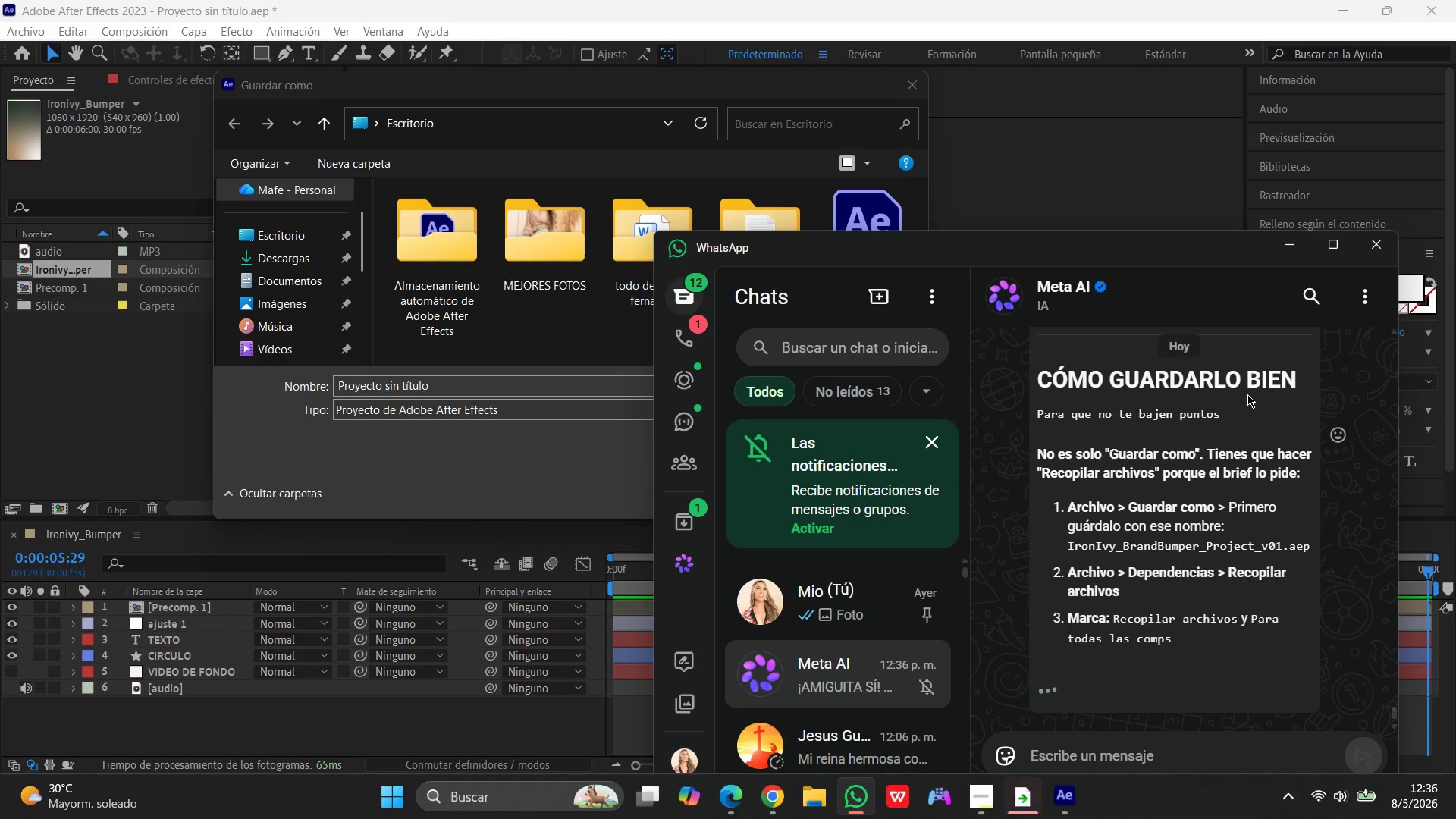 
scroll: coordinate [1168, 450], scroll_direction: up, amount: 24.0
 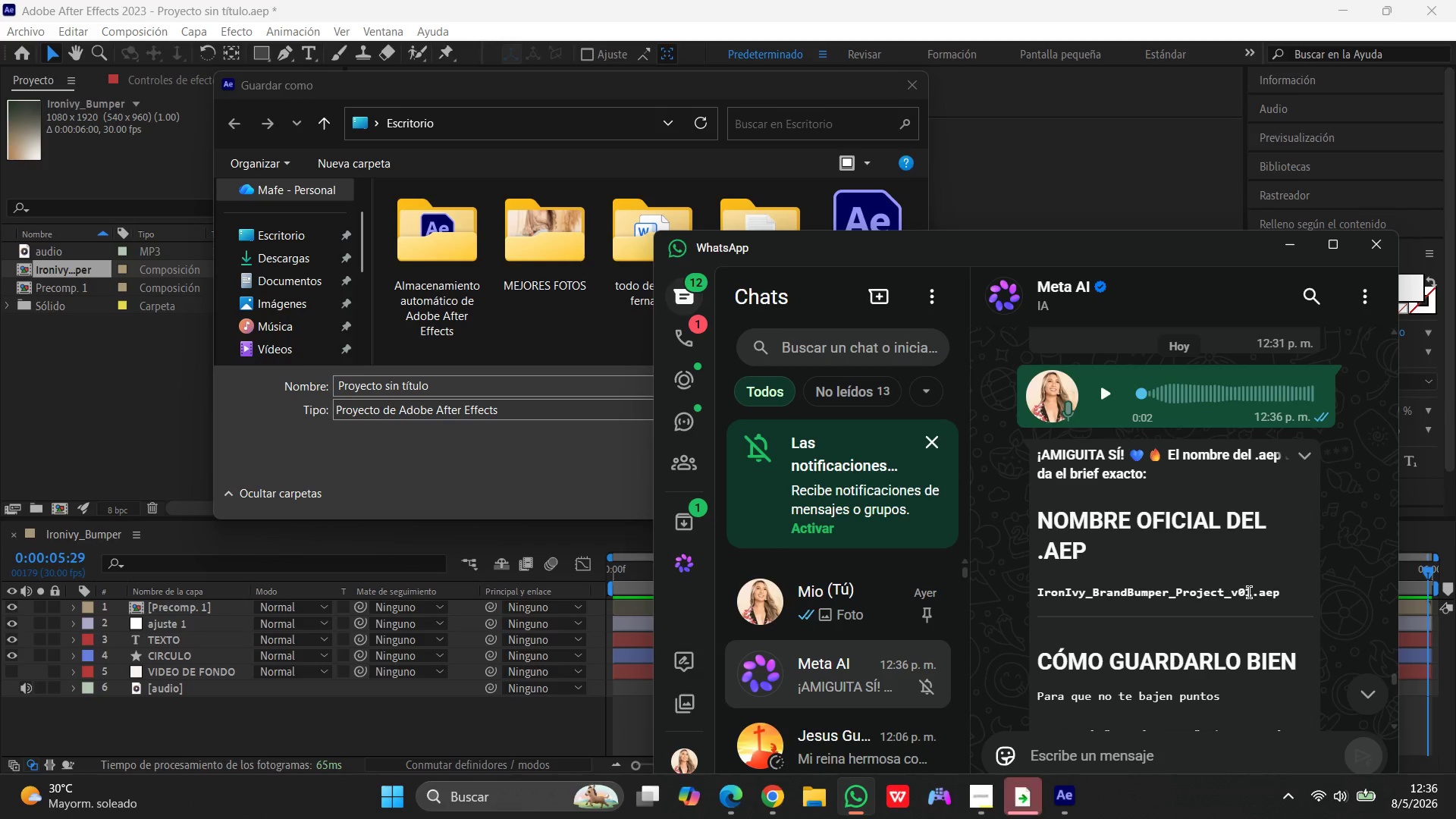 
left_click_drag(start_coordinate=[1250, 592], to_coordinate=[1009, 593])
 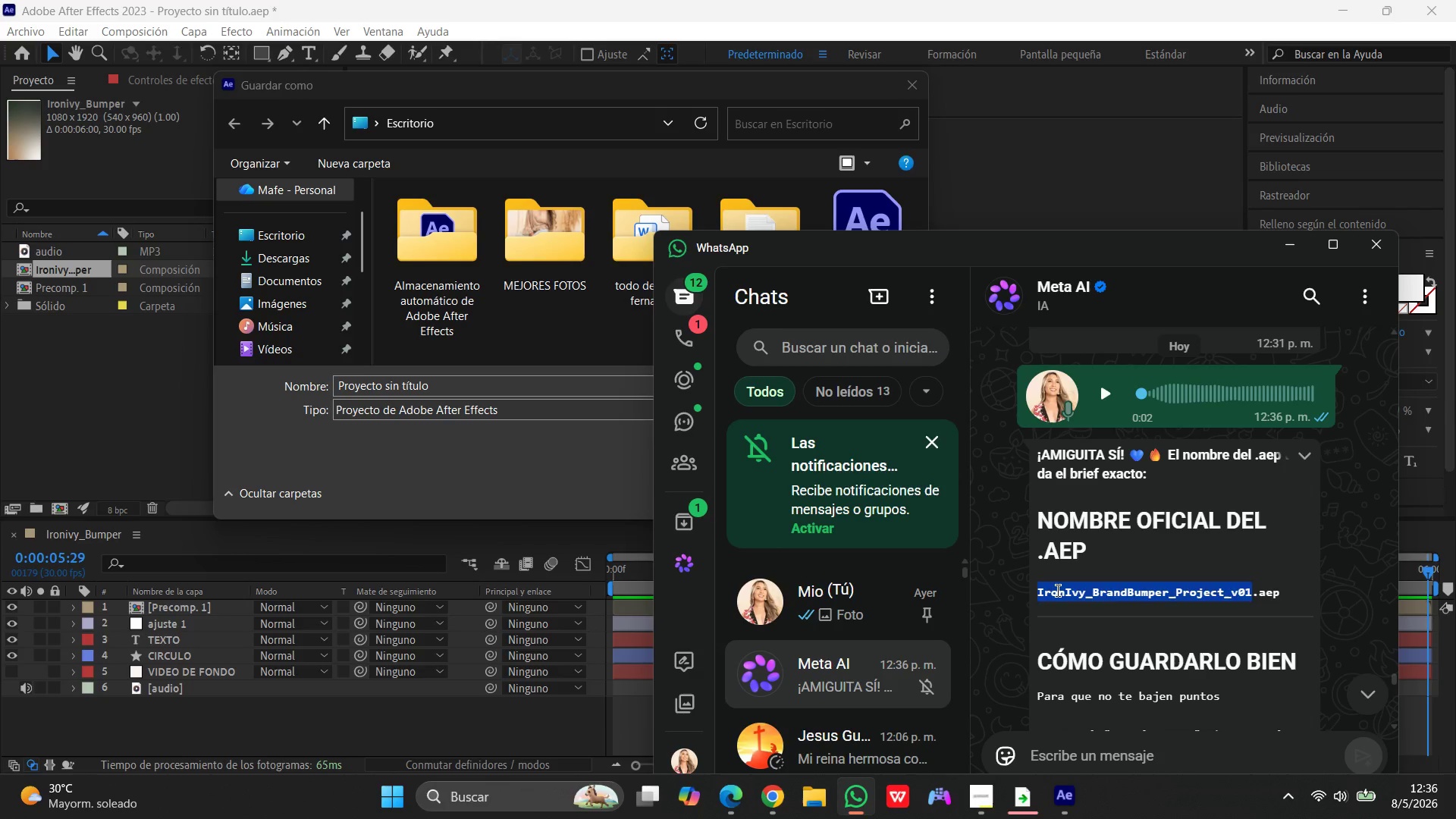 
right_click([1058, 591])
 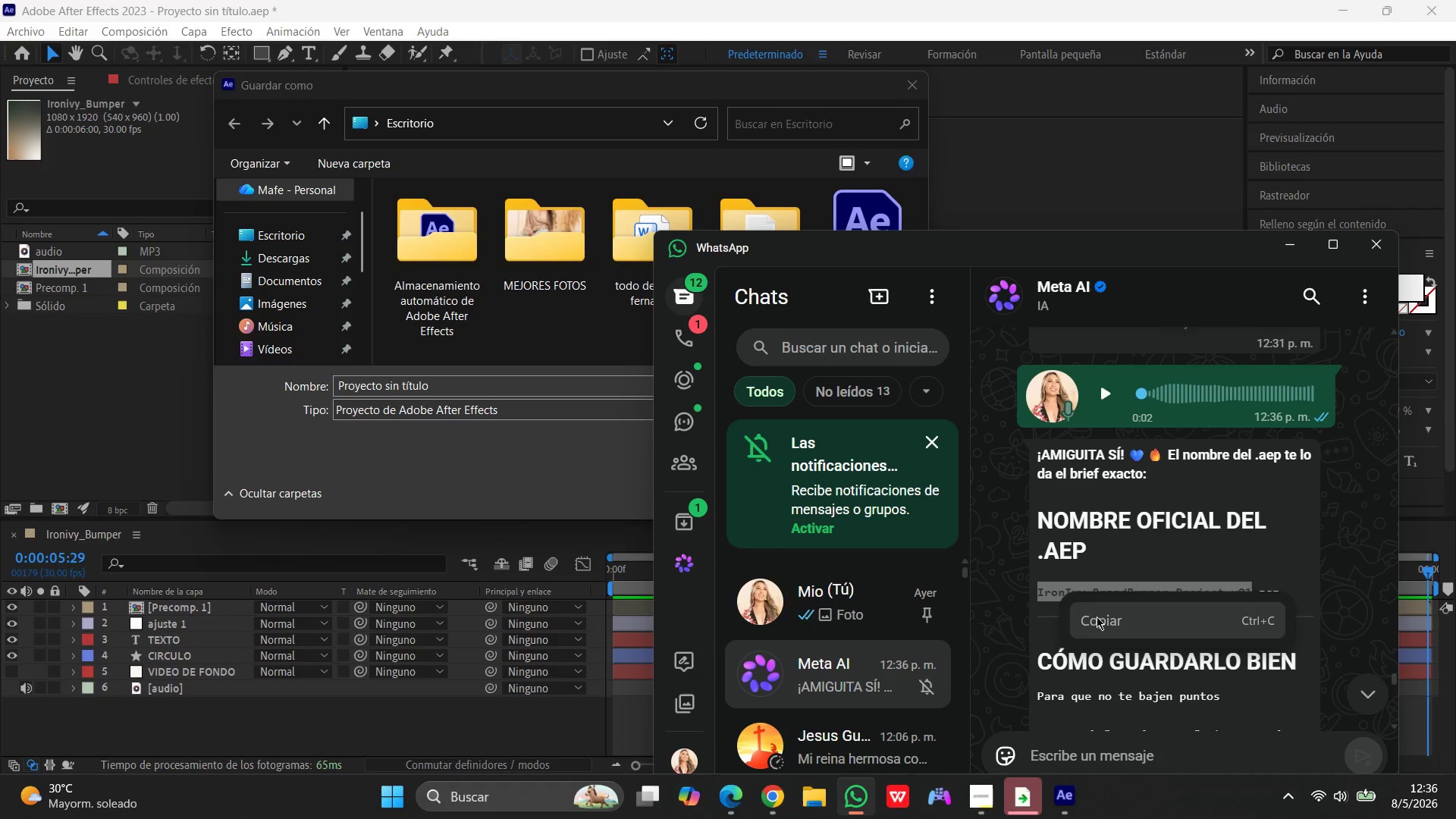 
left_click([1097, 617])
 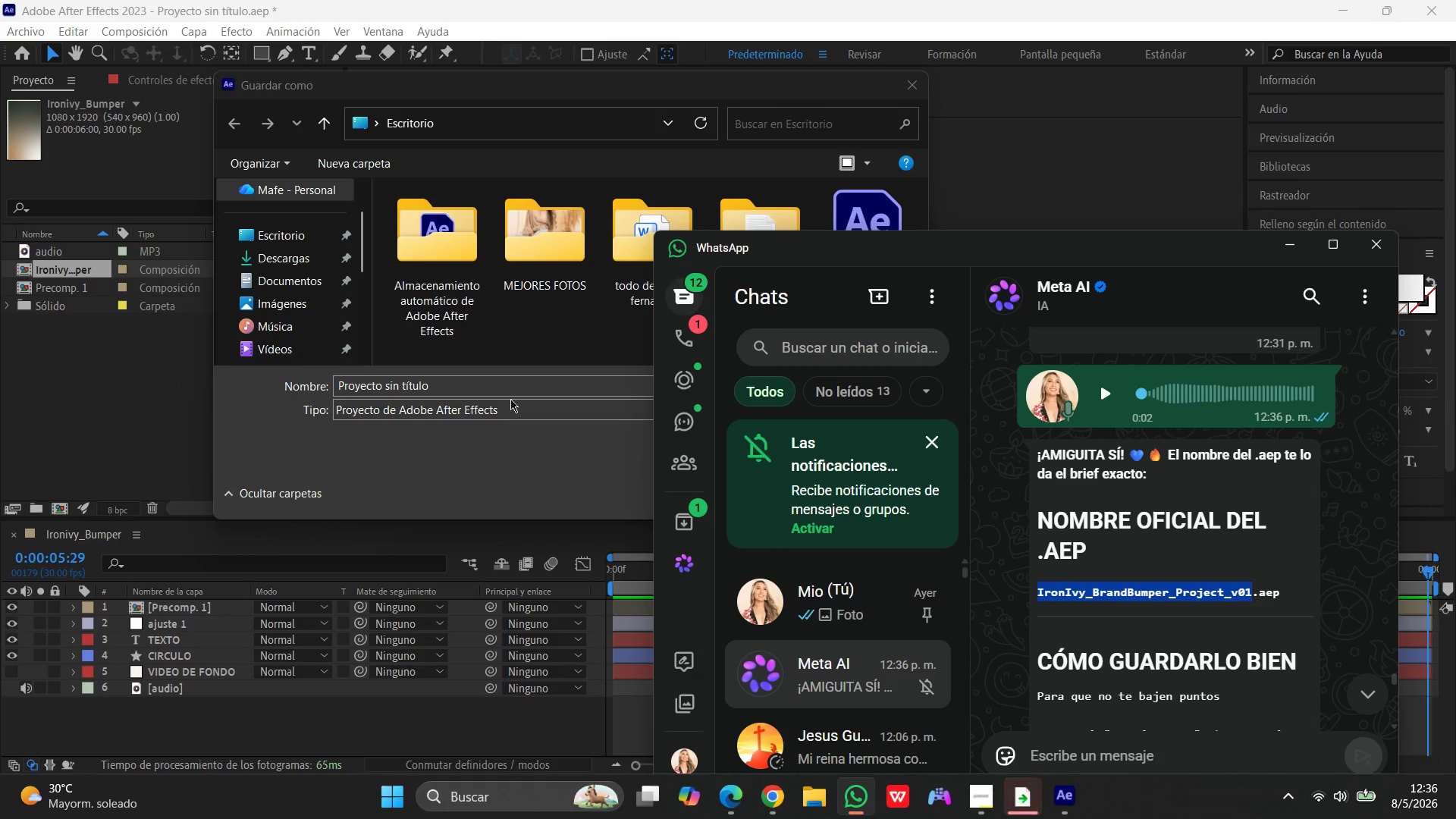 
left_click([515, 392])
 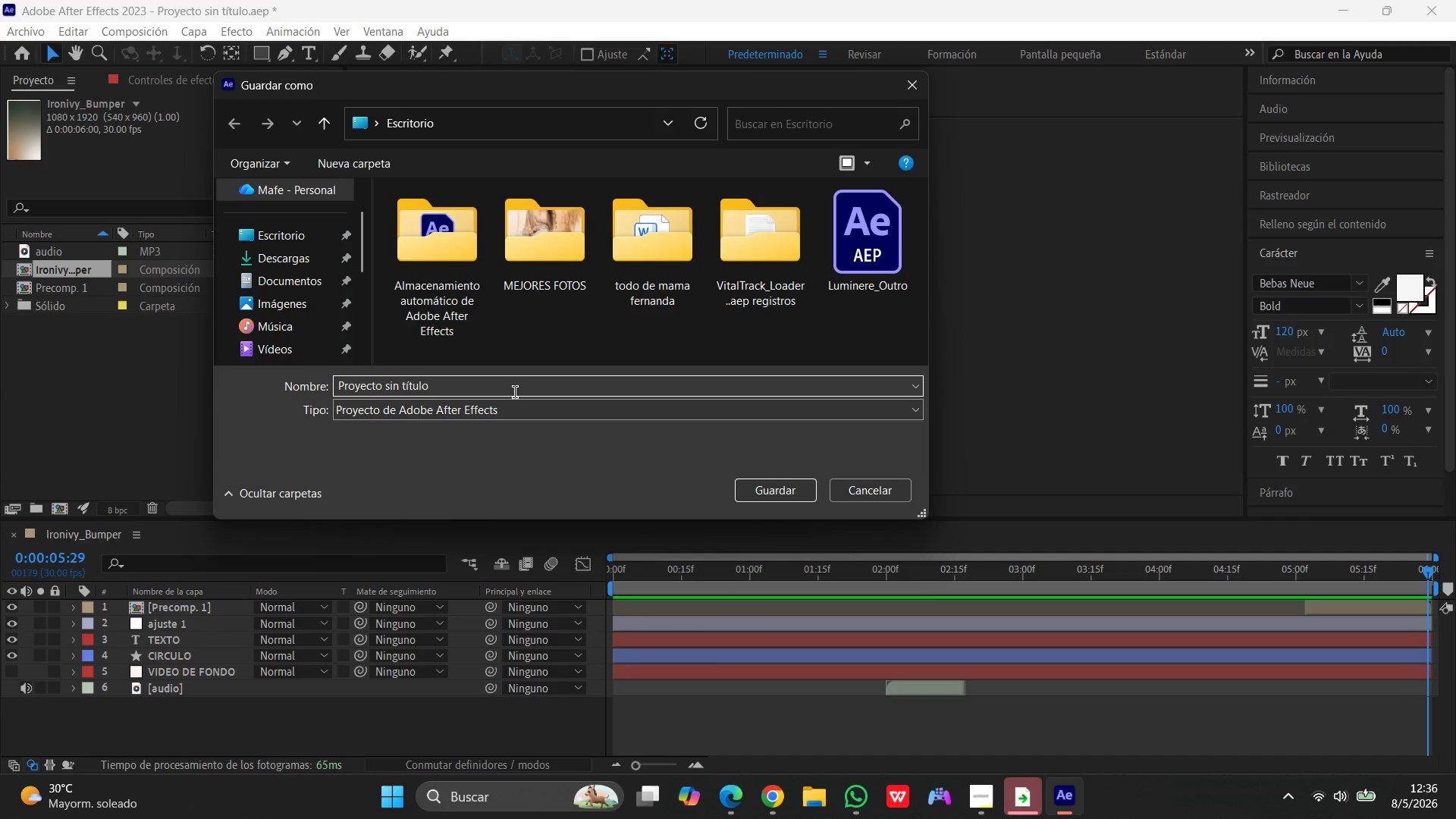 
hold_key(key=Backspace, duration=1.26)
 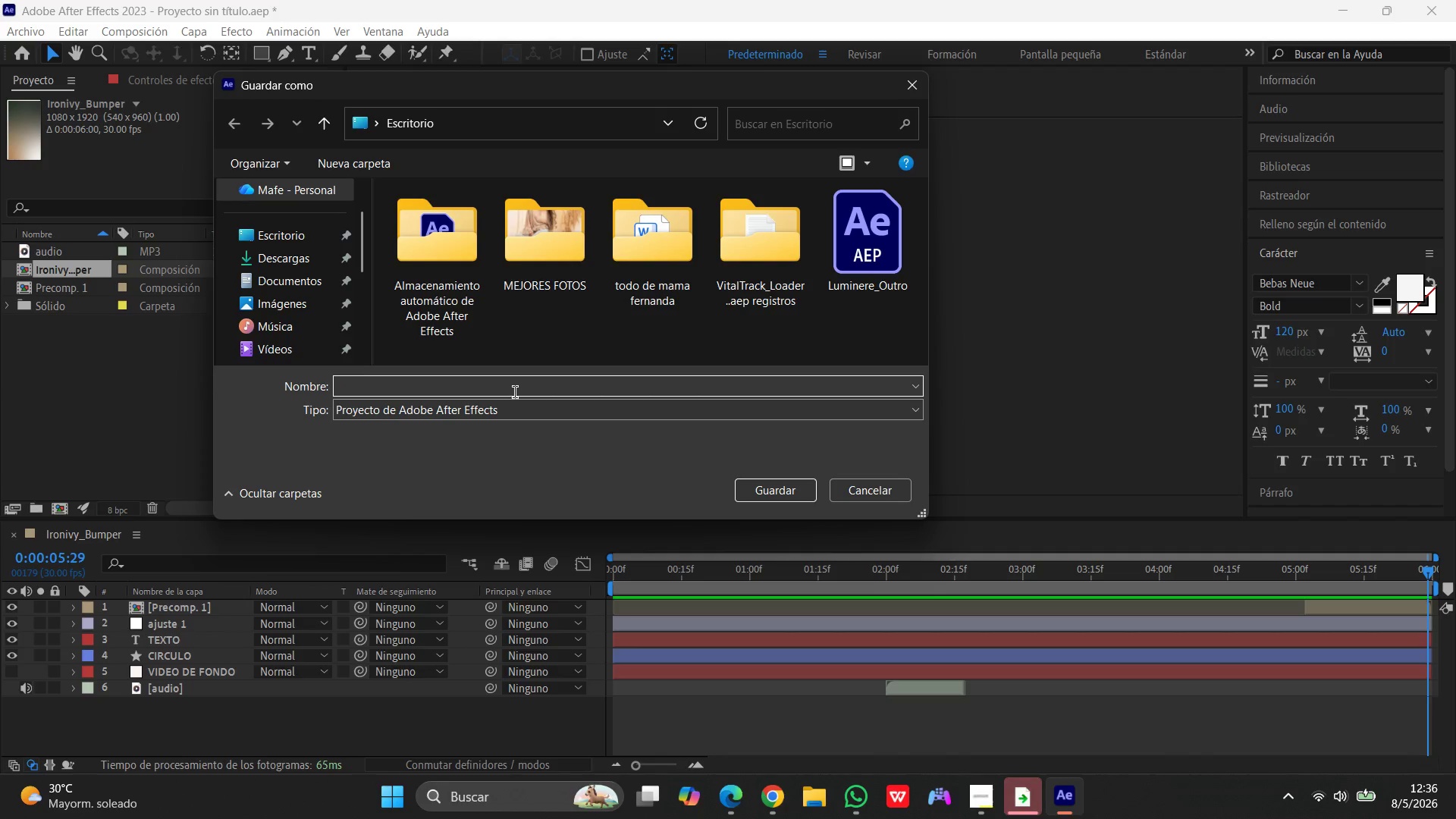 
key(Control+V)
 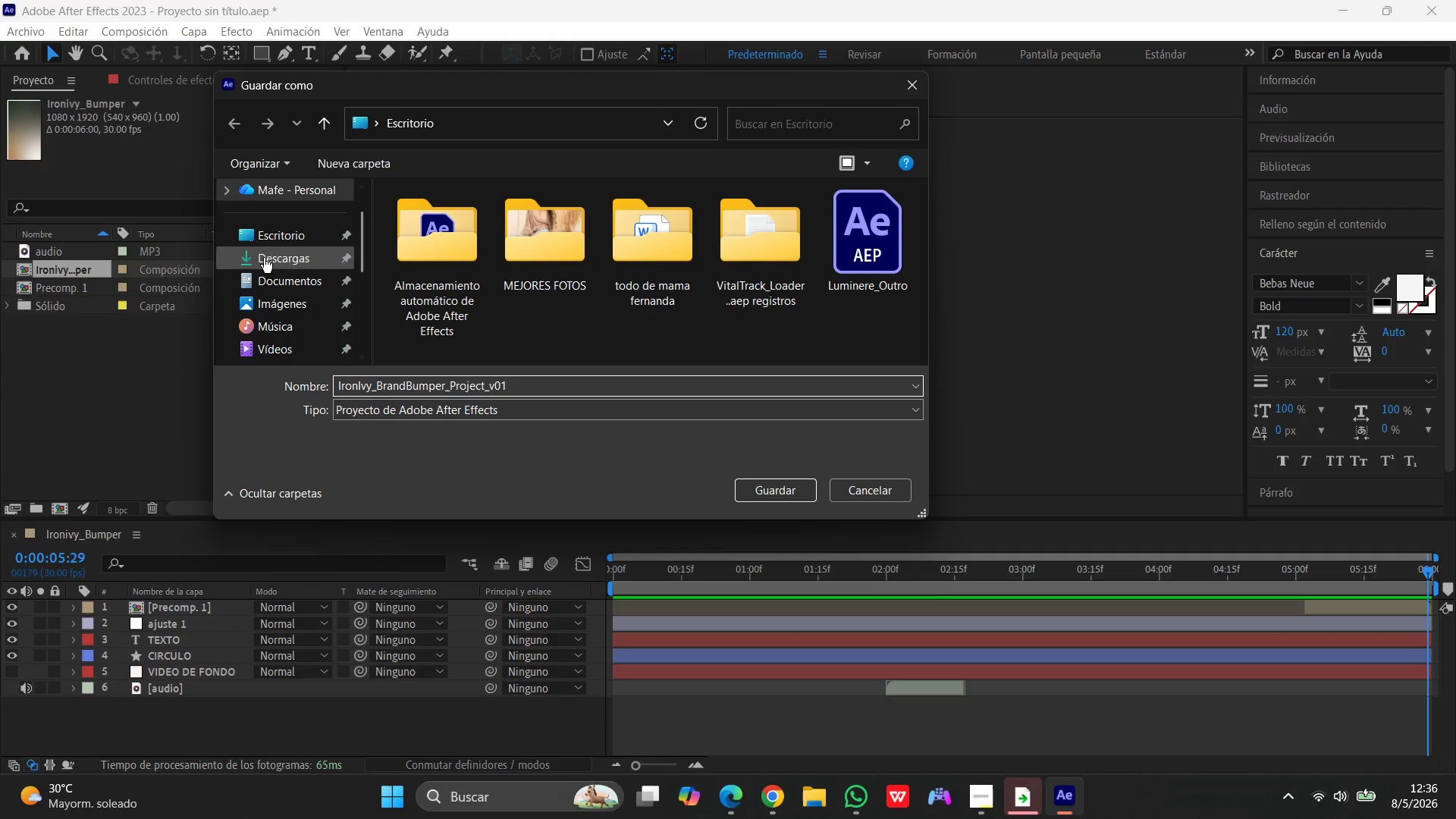 
left_click([289, 244])
 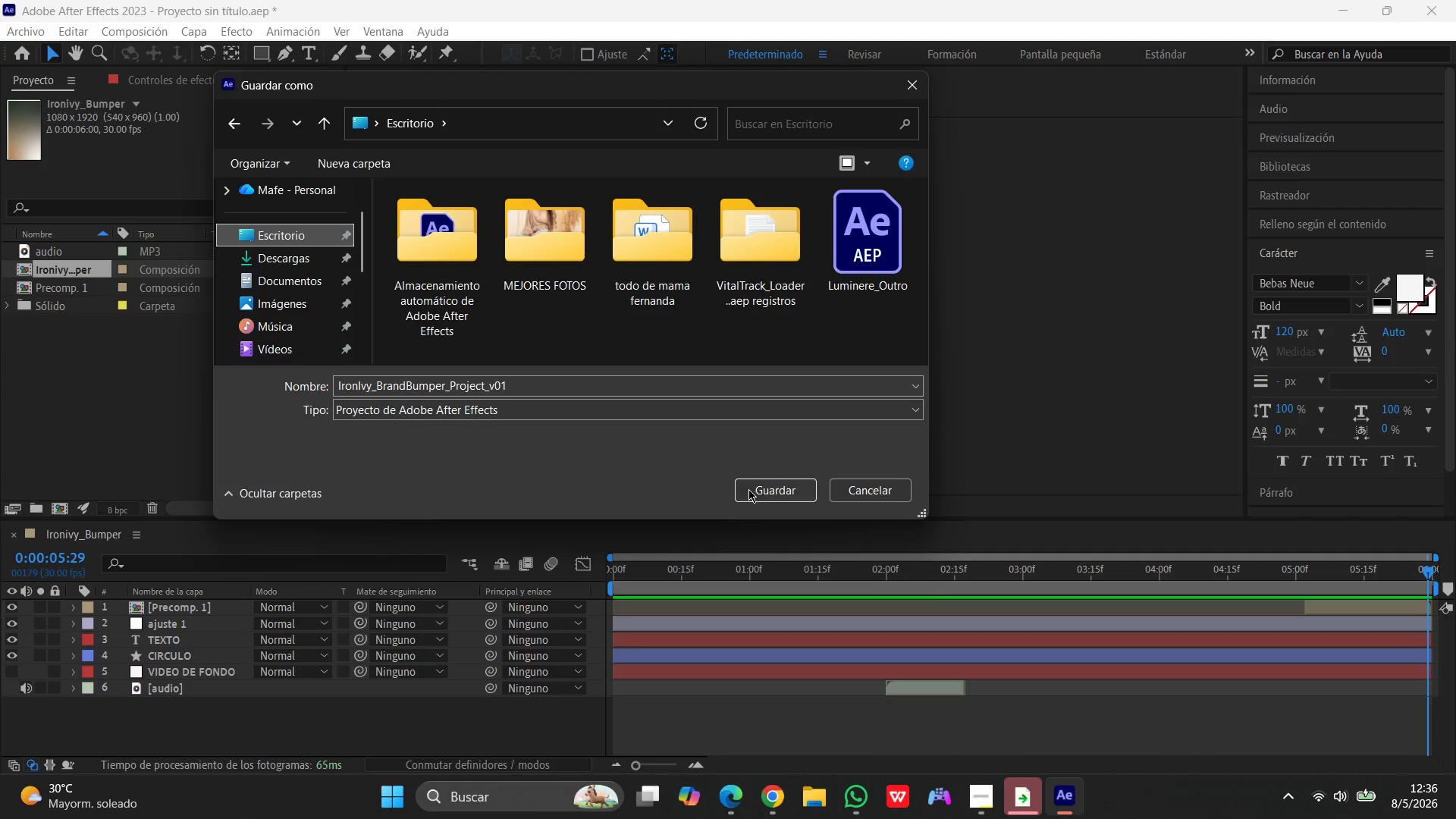 
left_click([758, 489])
 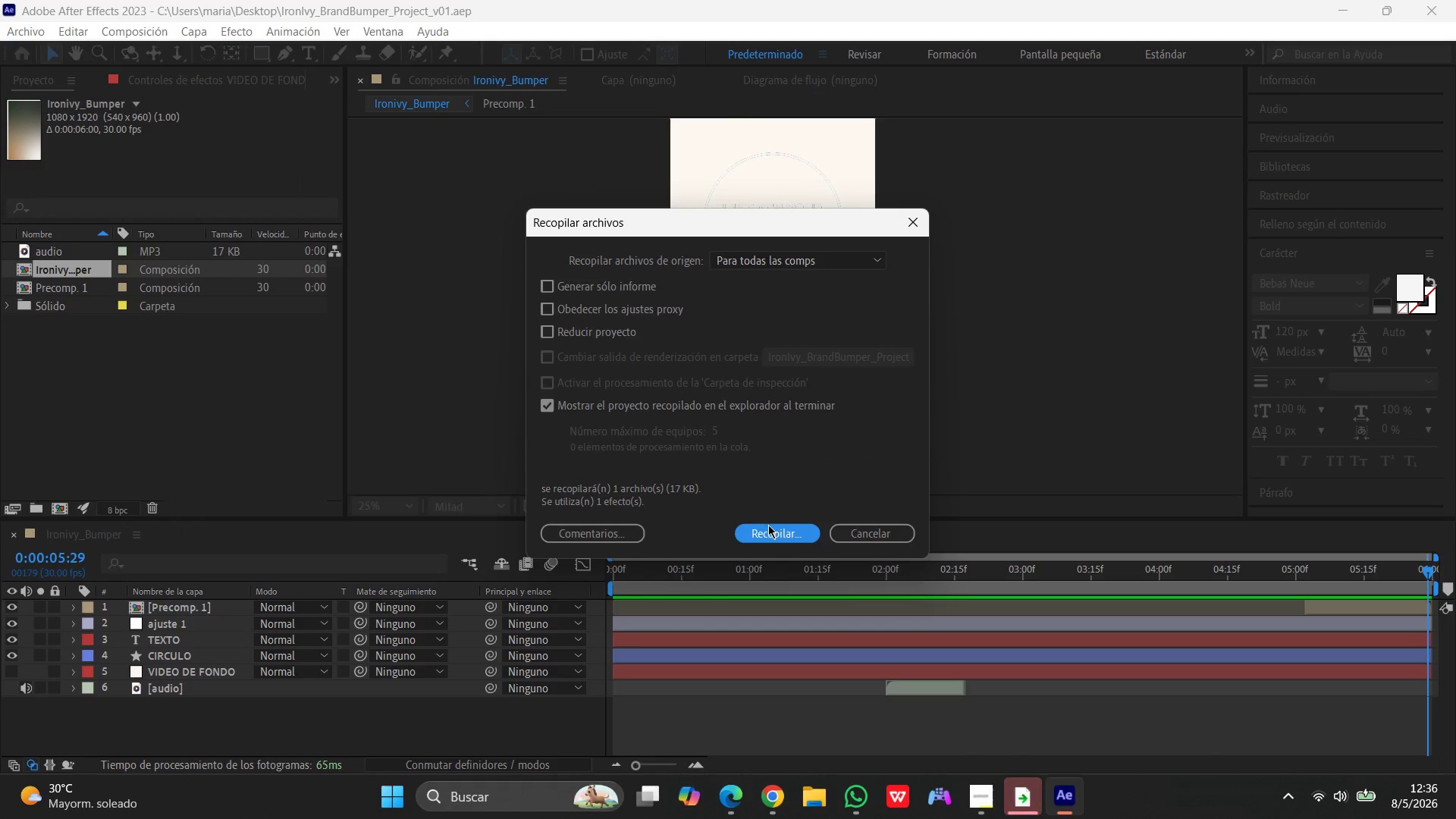 
left_click([799, 258])
 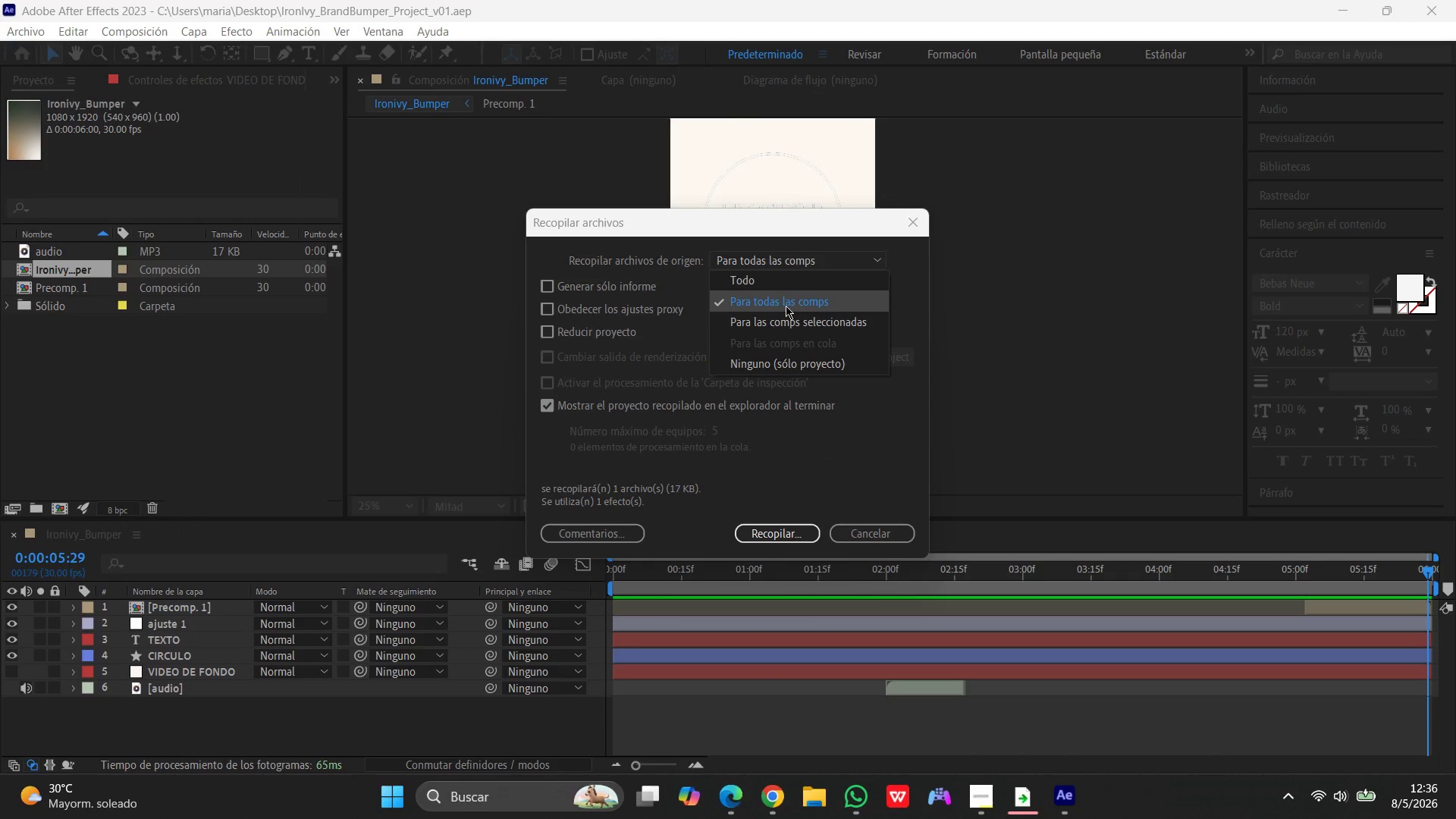 
left_click([779, 281])
 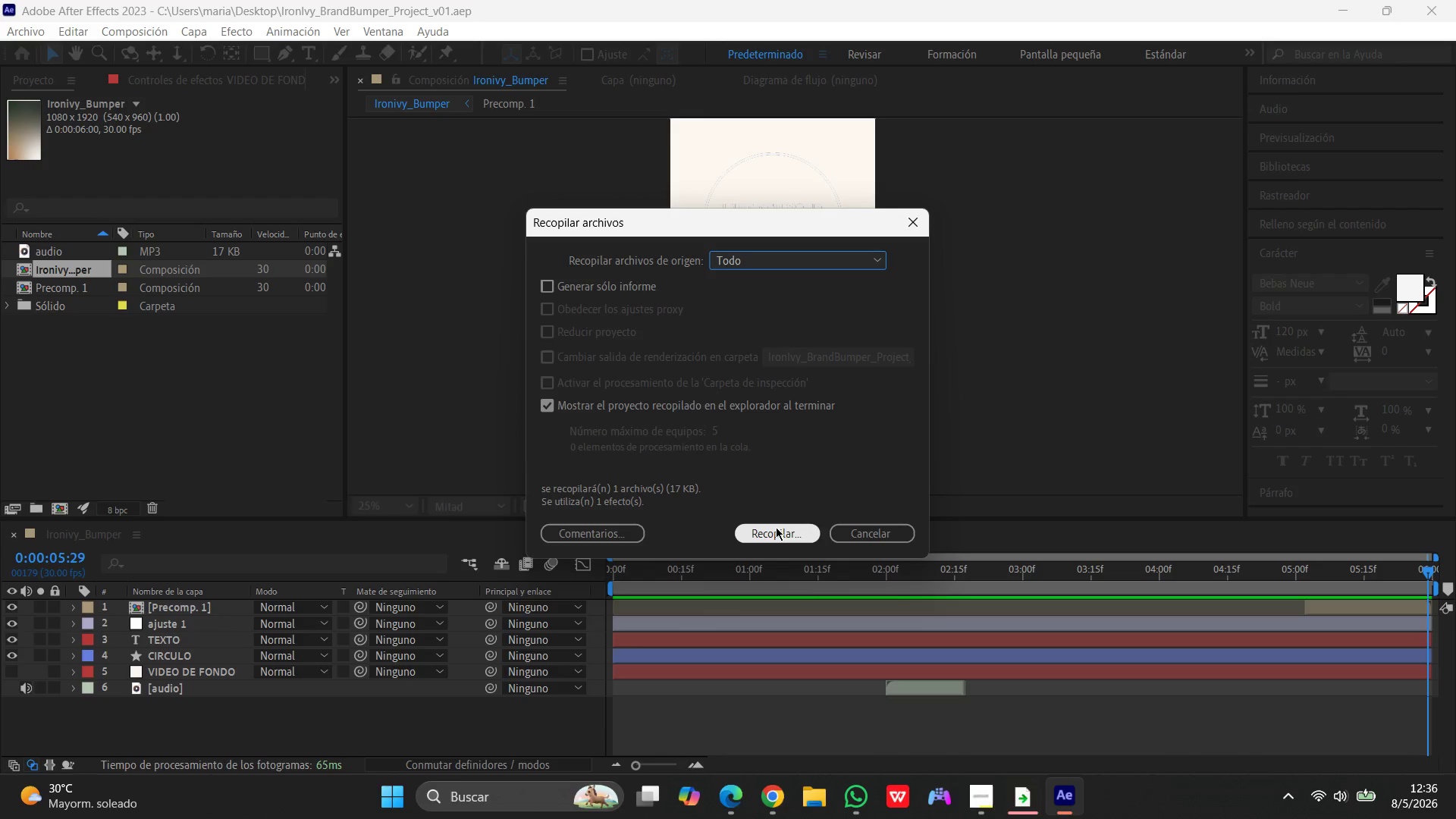 
left_click([774, 530])
 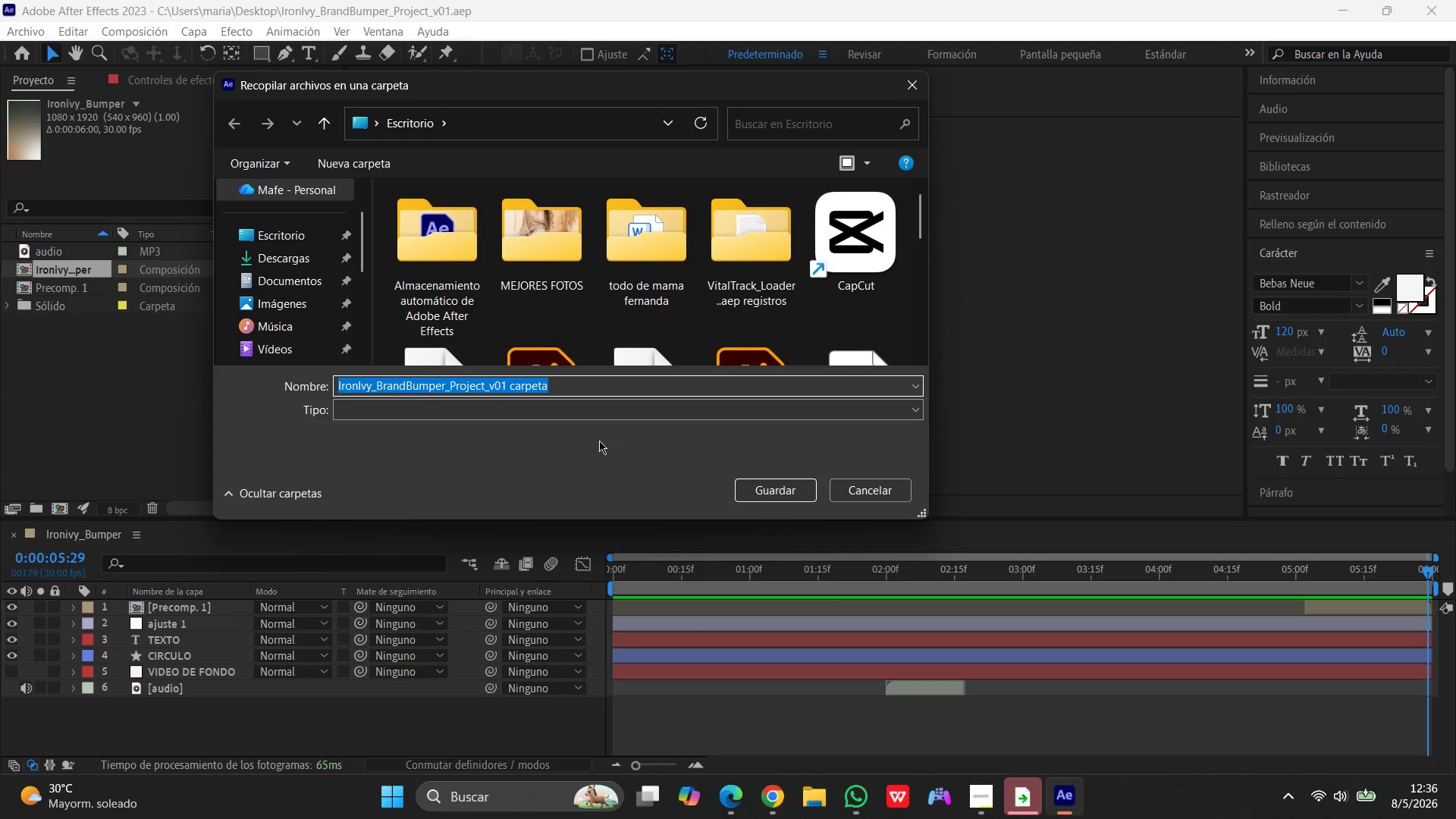 
left_click([269, 242])
 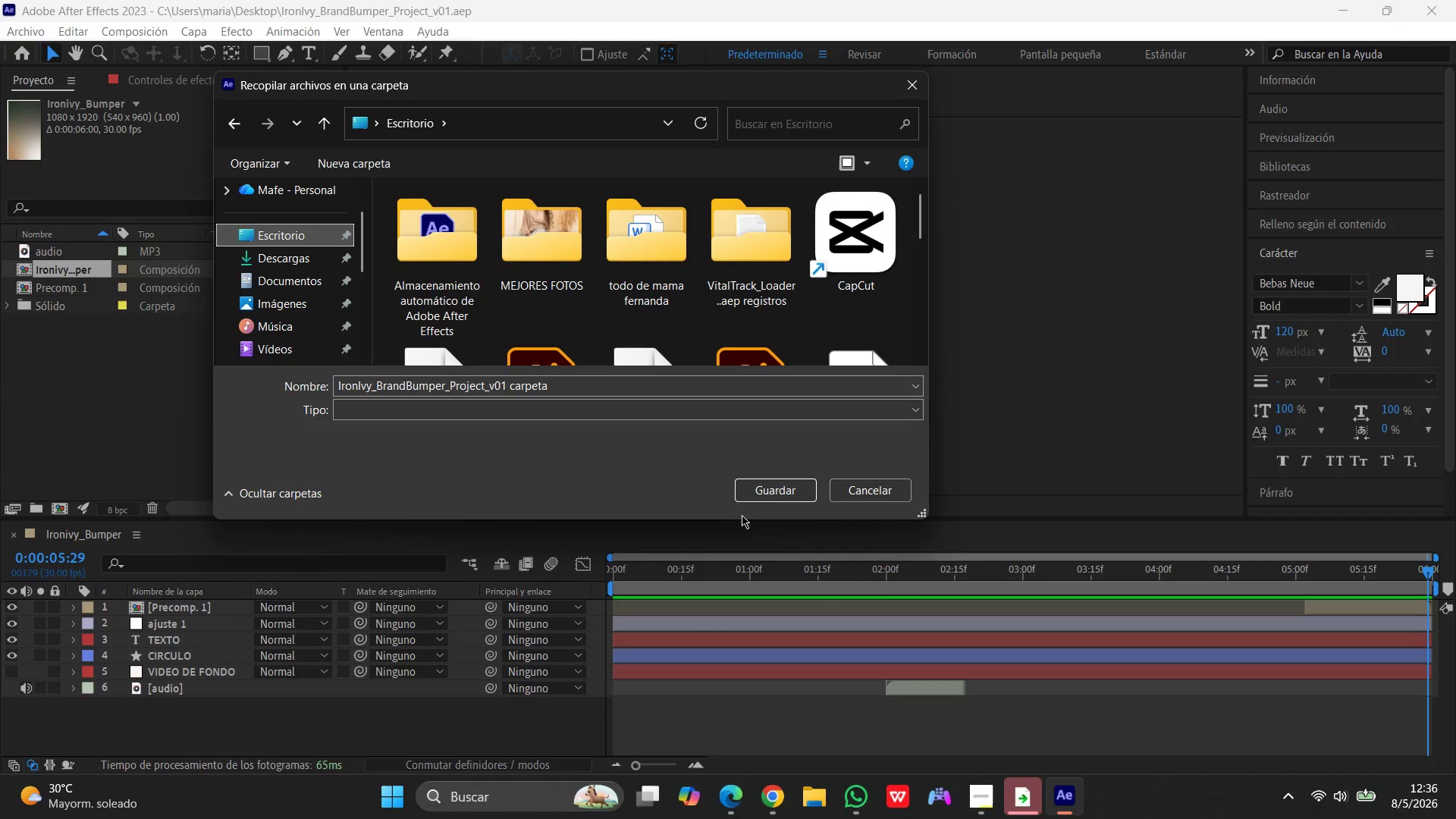 
left_click([772, 496])
 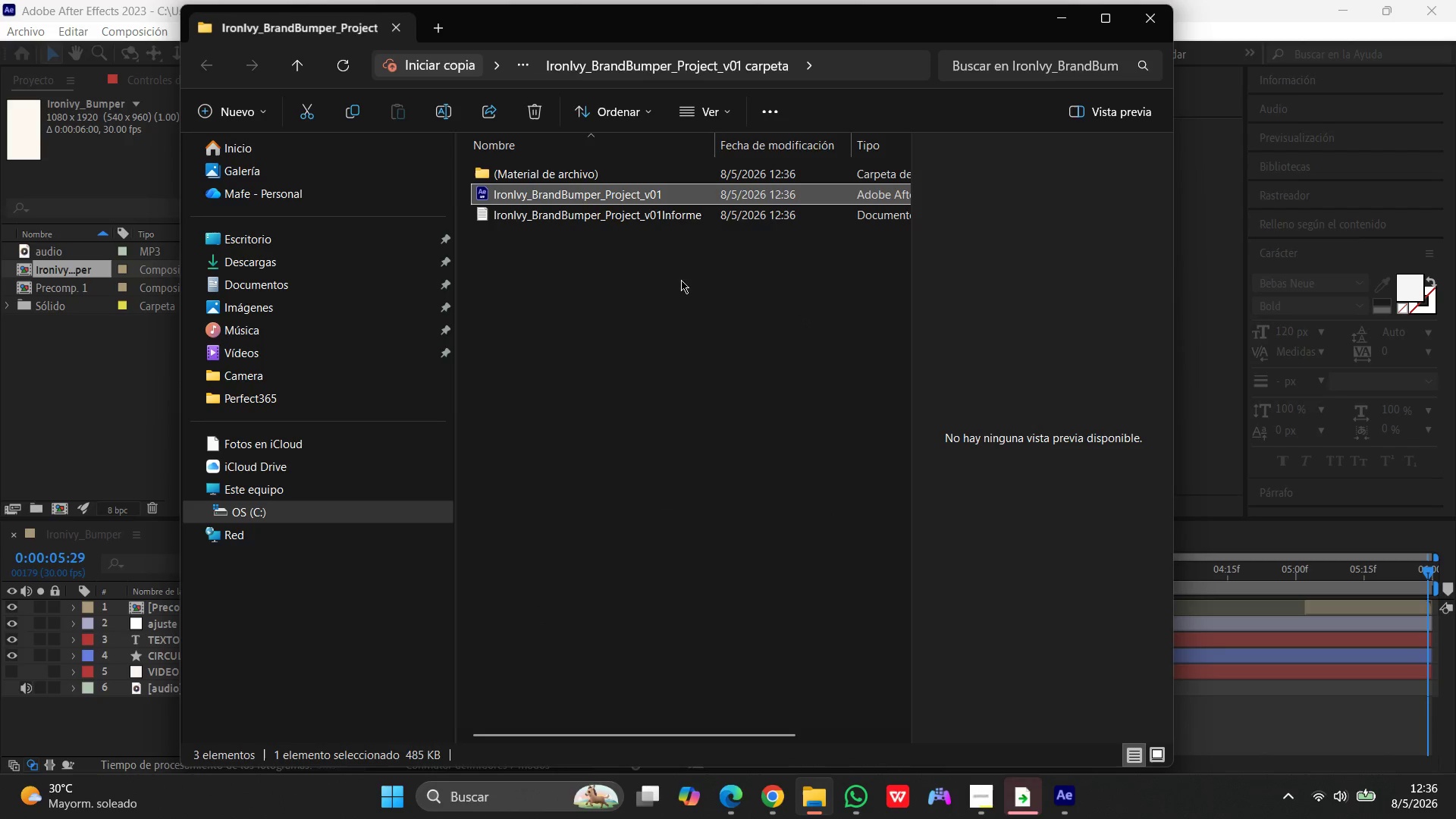 
left_click([1148, 30])
 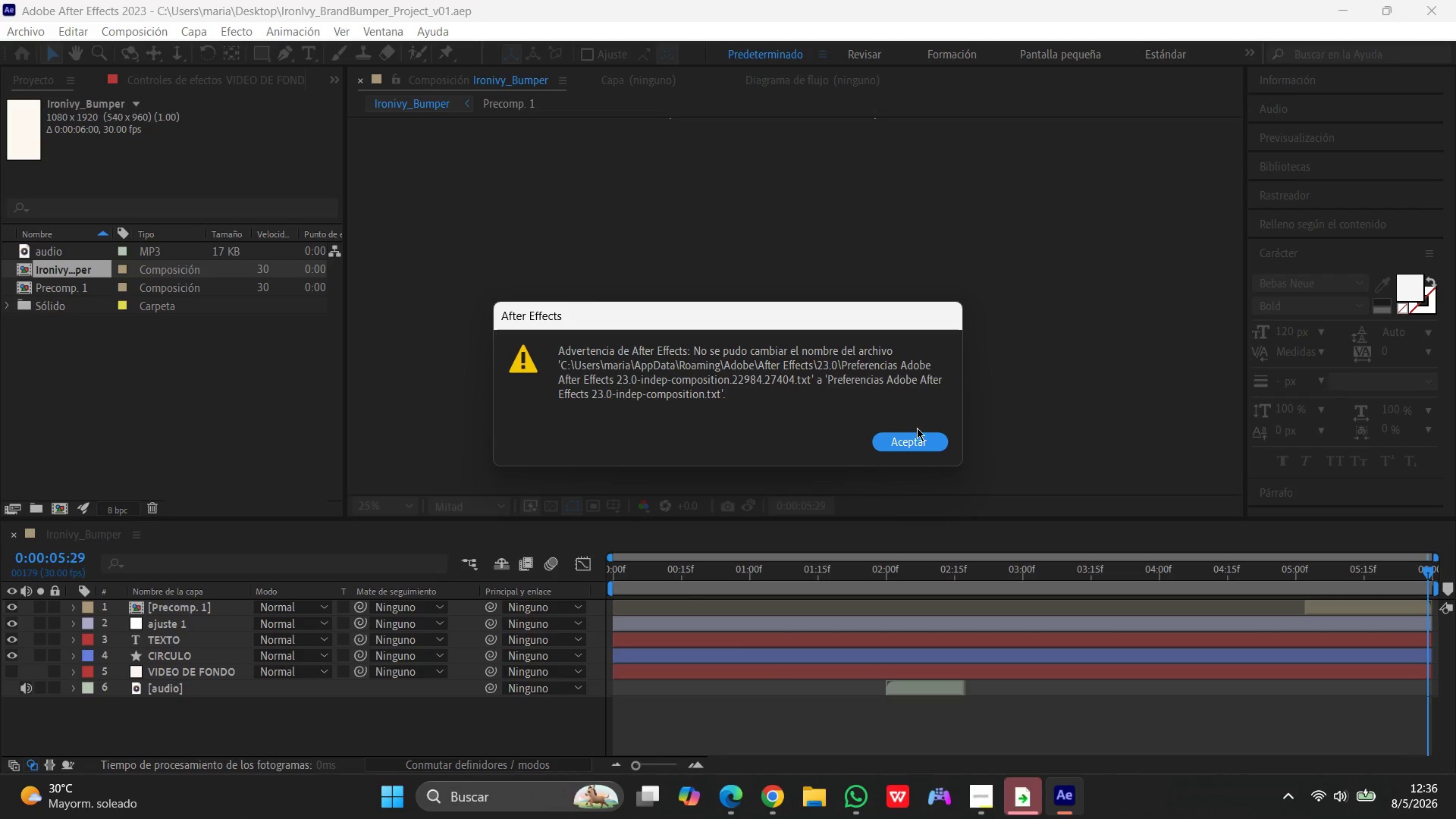 
left_click([908, 440])
 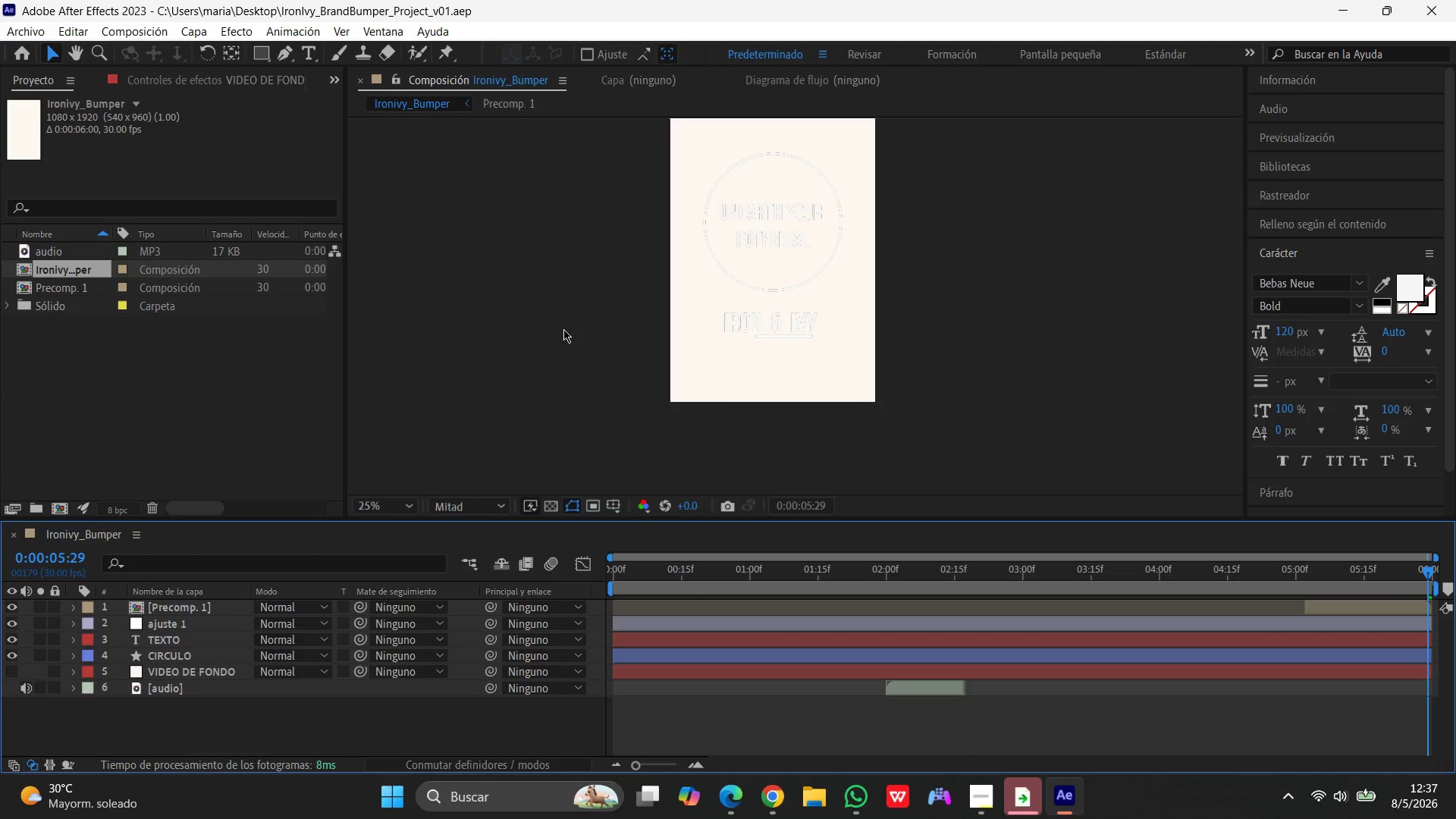 
wait(9.67)
 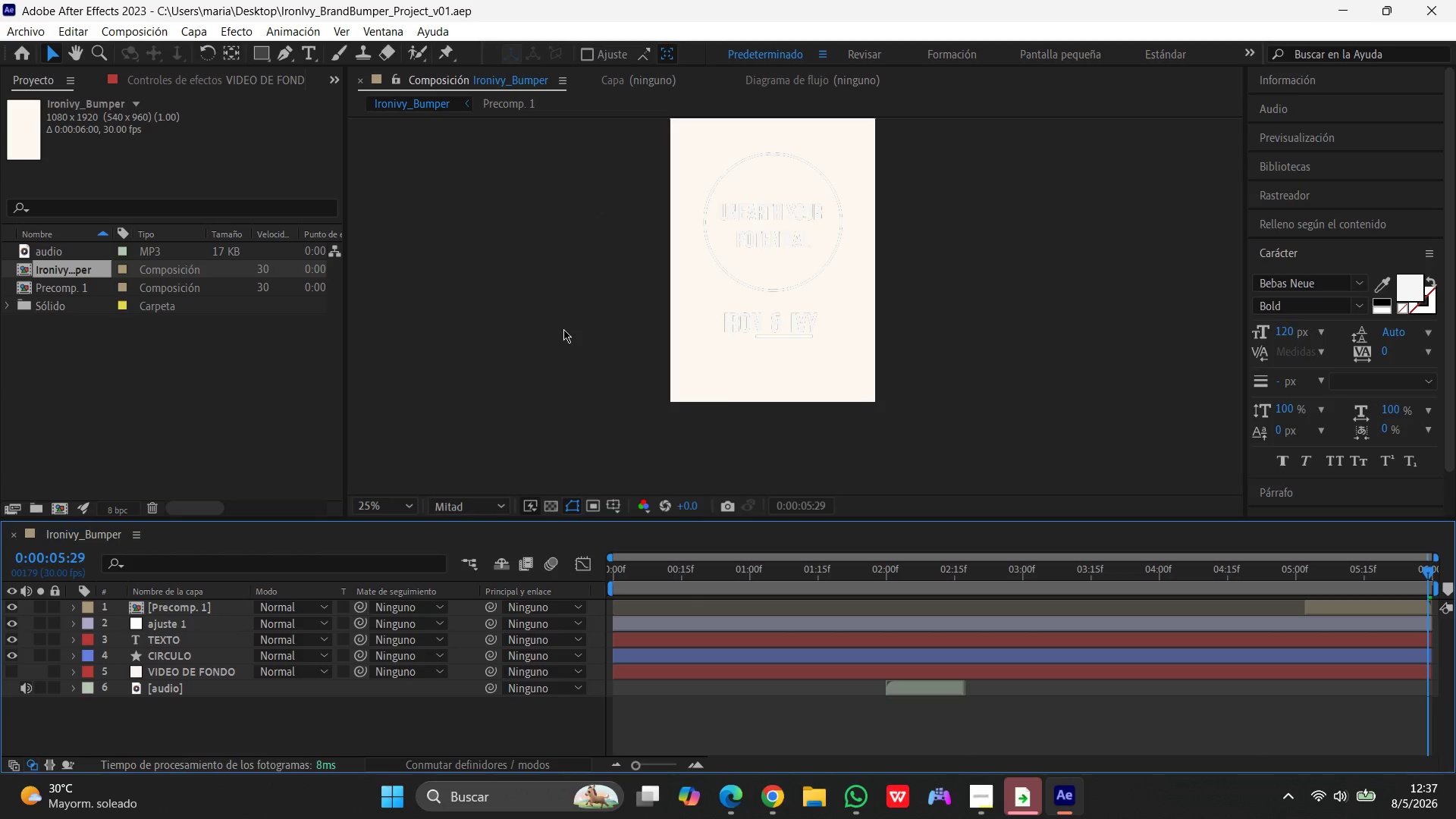 
left_click([180, 610])
 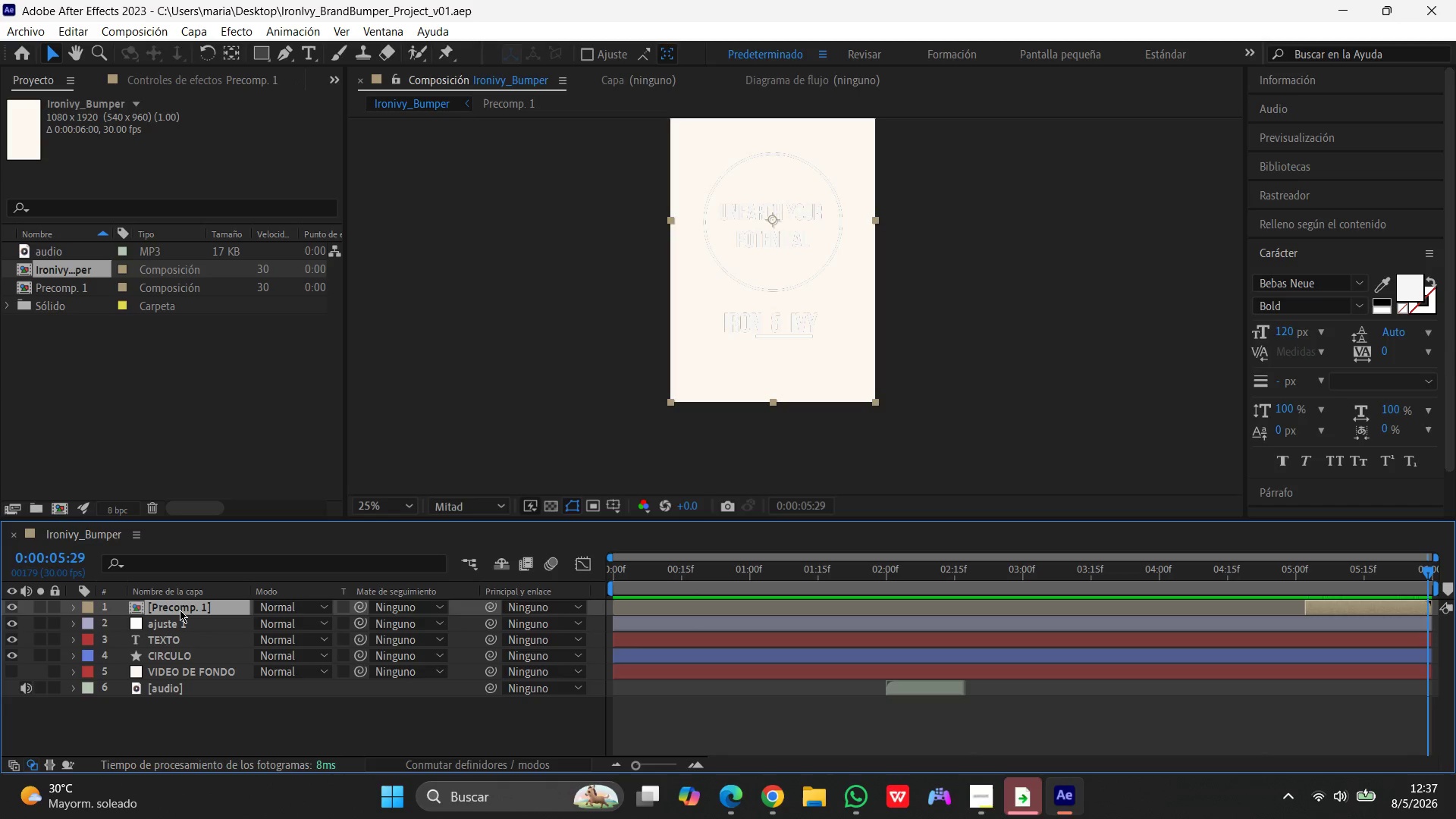 
key(Enter)
 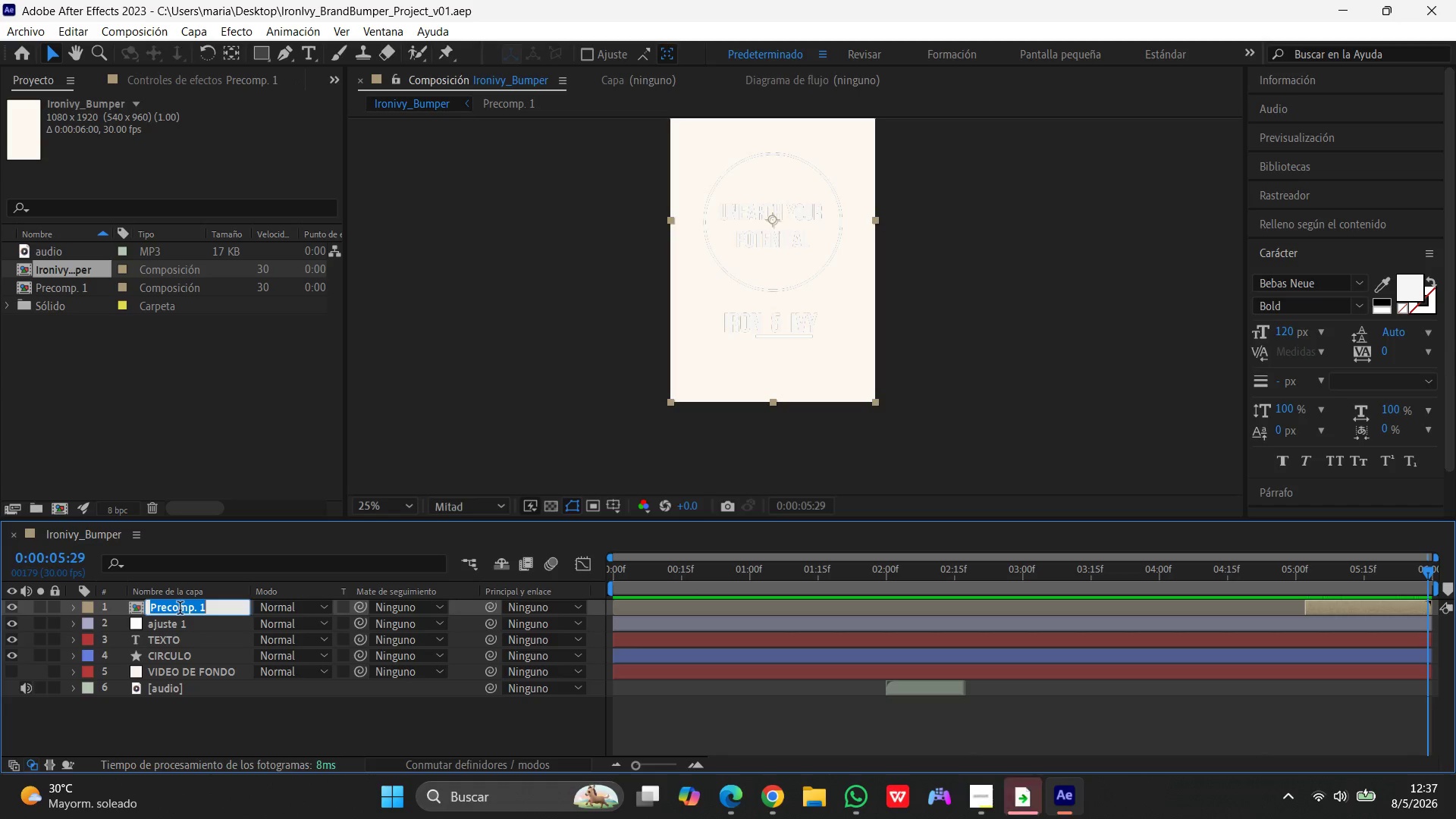 
type(logo)
 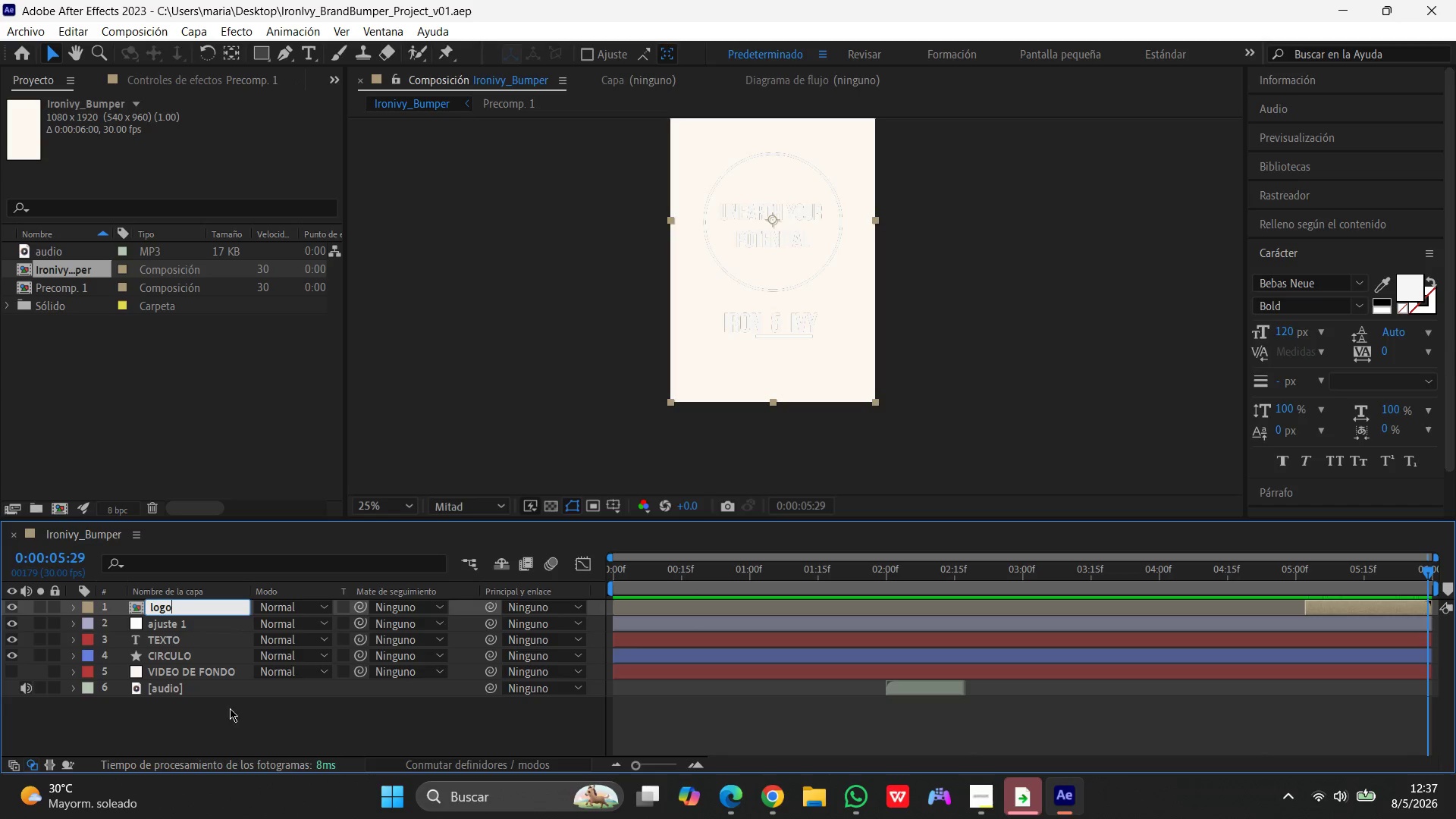 
left_click([211, 731])
 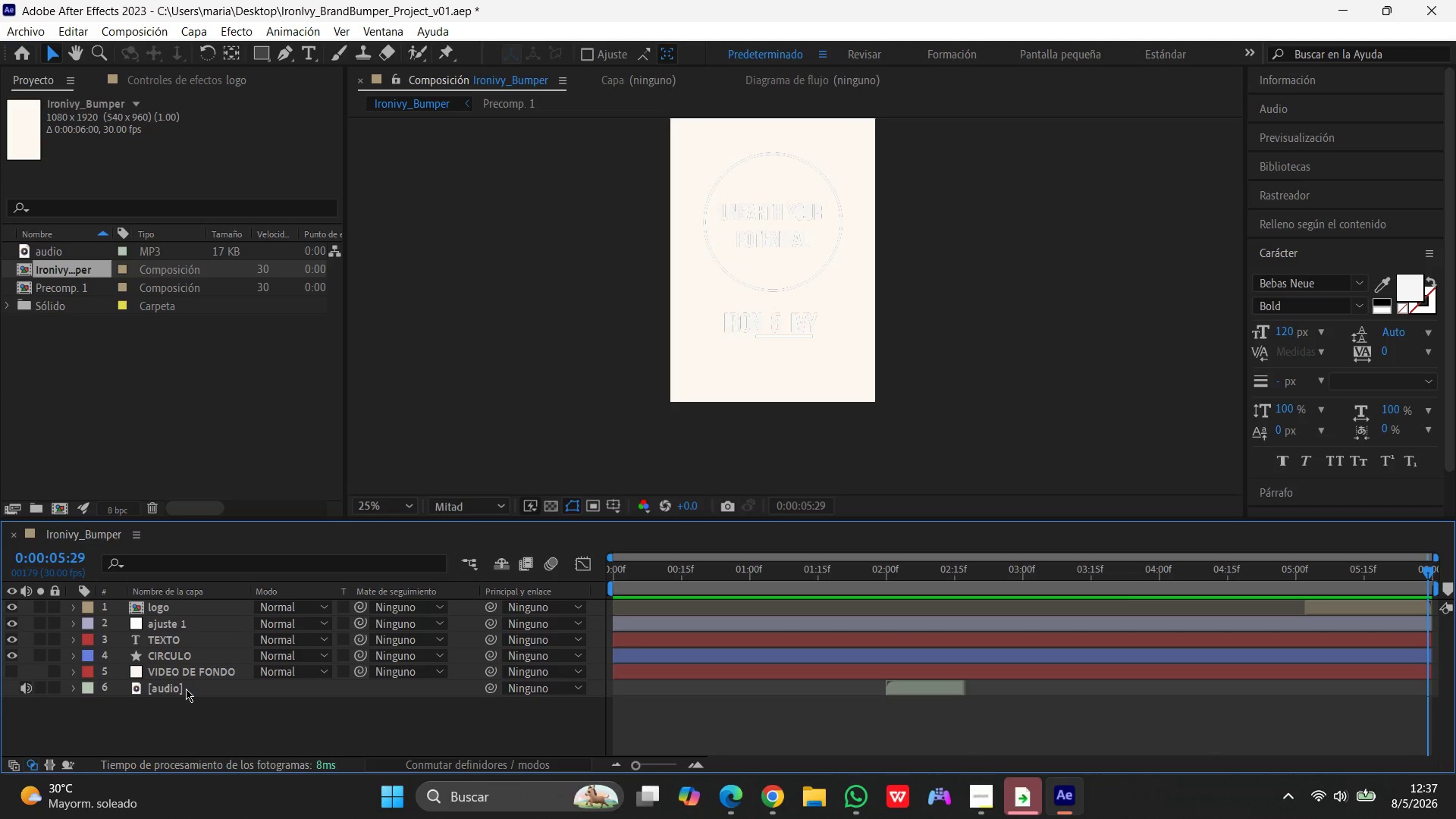 
wait(17.78)
 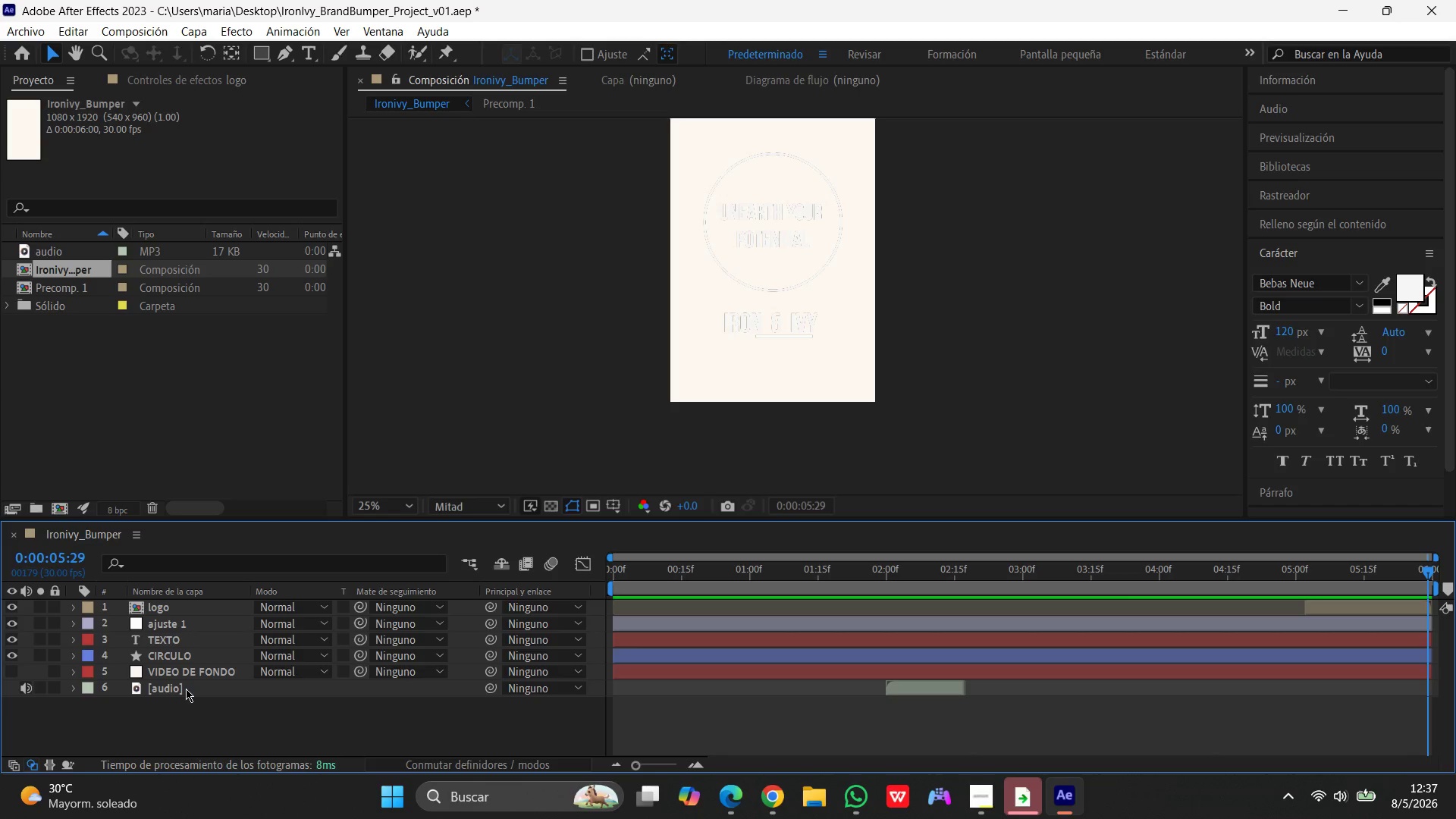 
left_click([29, 28])
 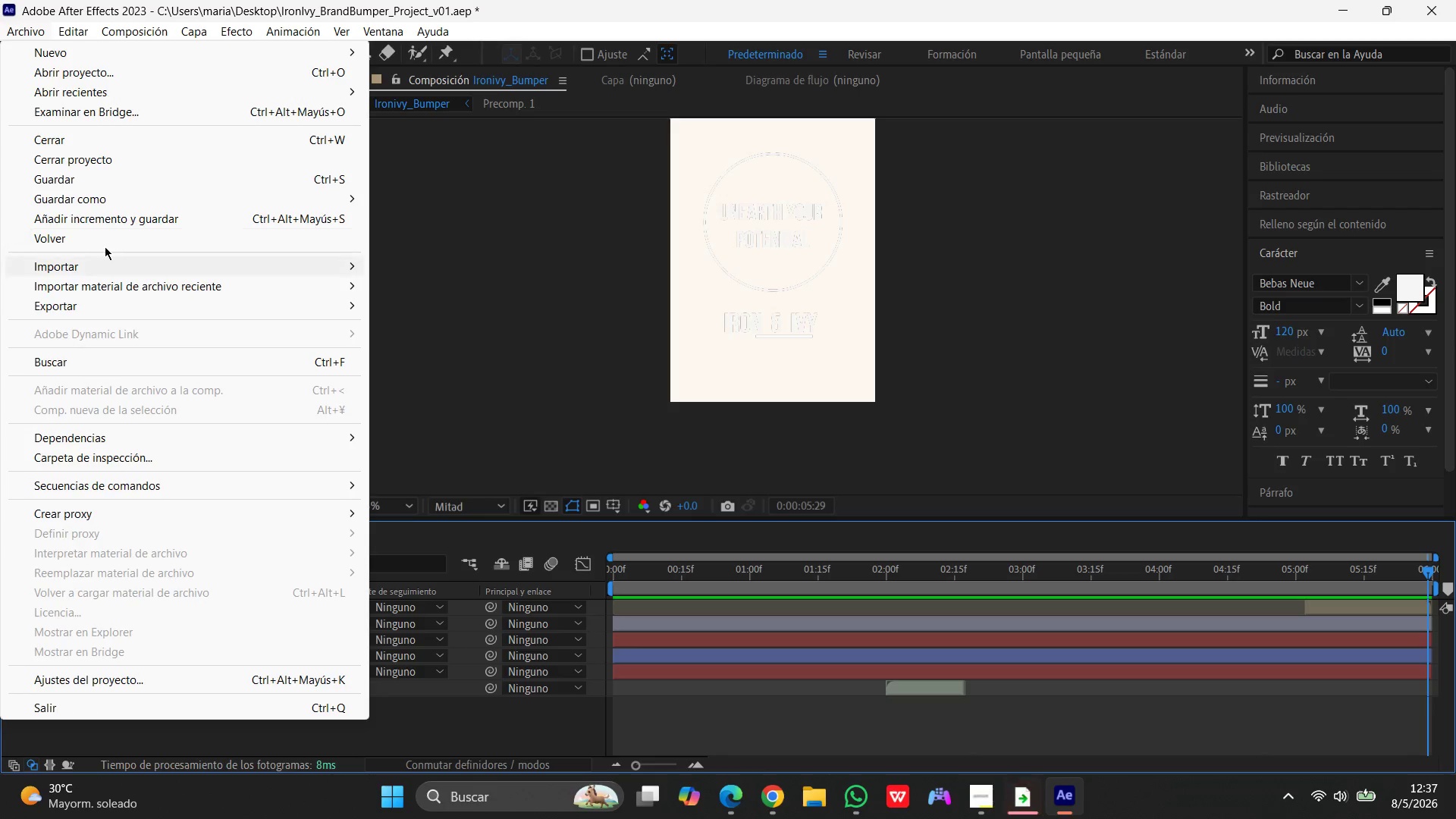 
left_click([87, 196])
 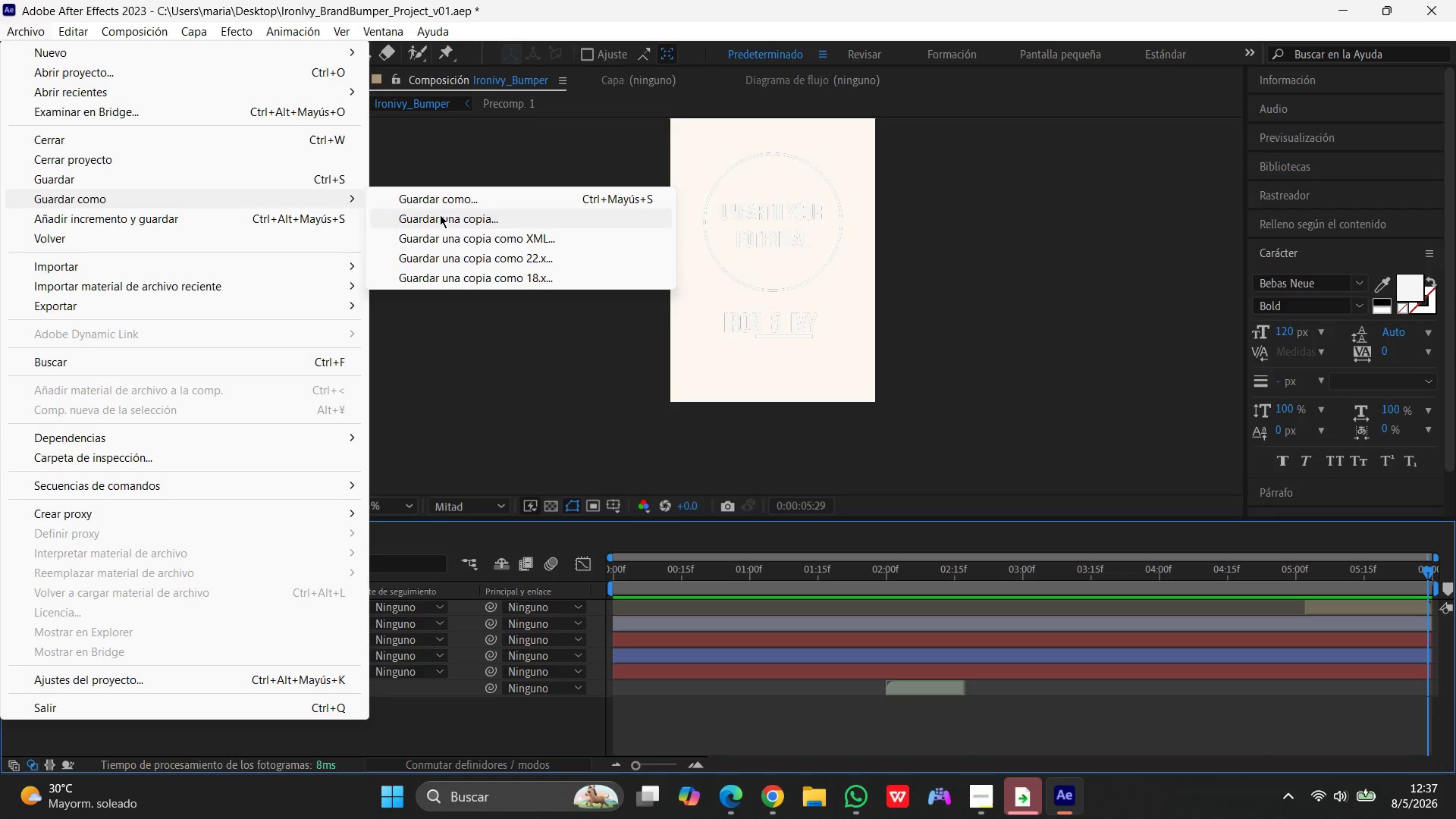 
left_click([445, 199])
 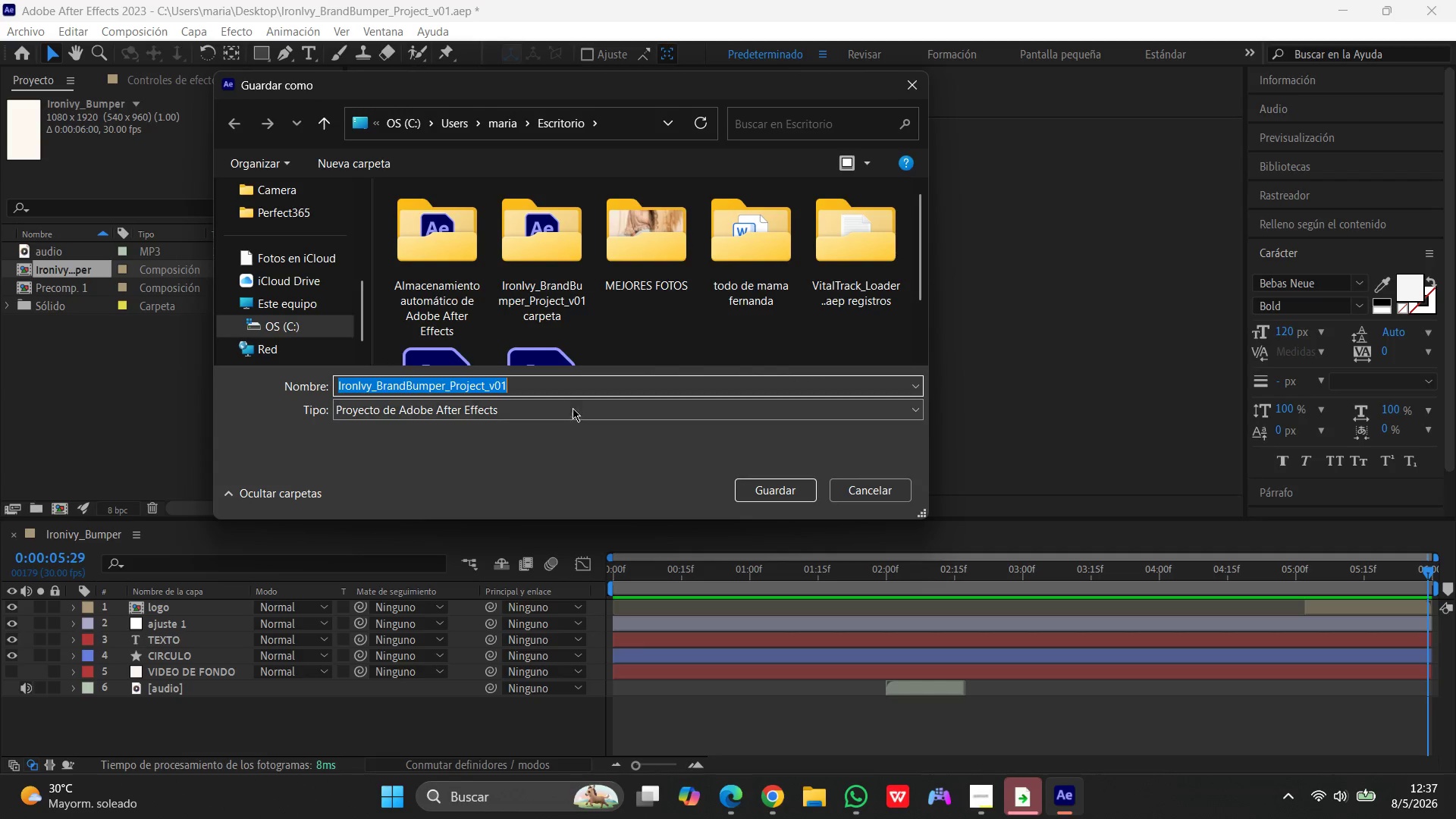 
left_click([563, 391])
 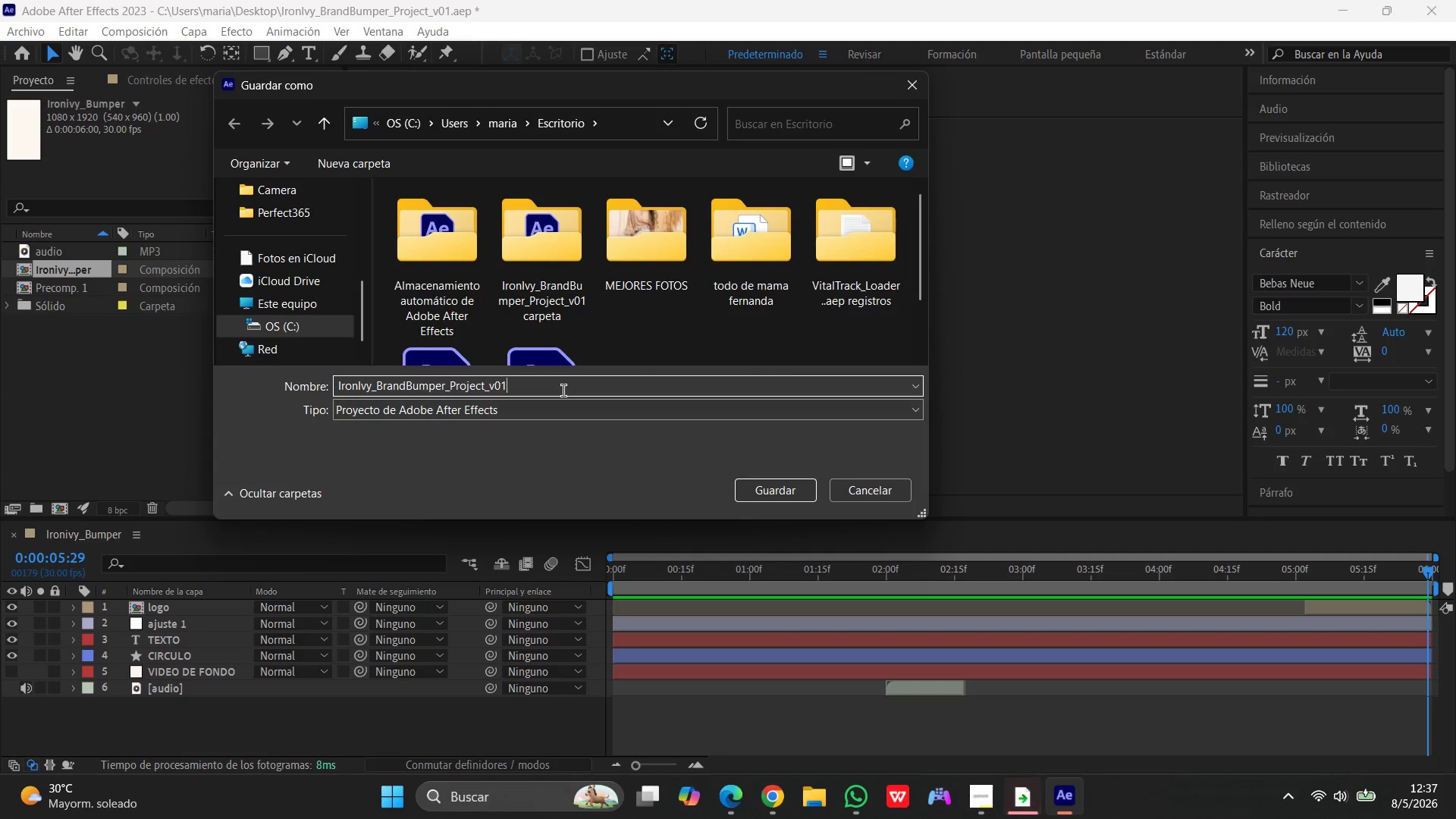 
left_click_drag(start_coordinate=[563, 391], to_coordinate=[210, 391])
 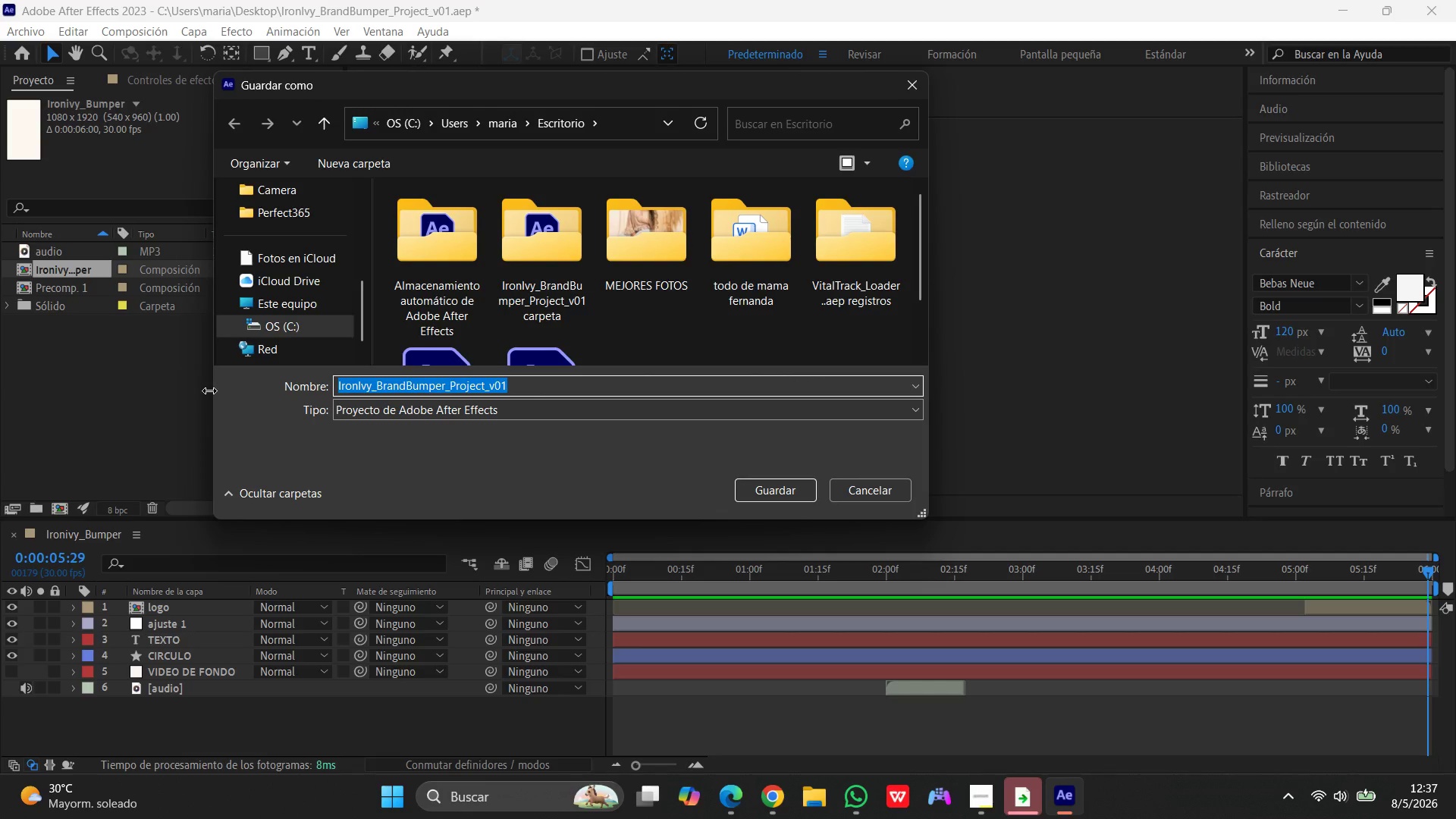 
scroll: coordinate [331, 287], scroll_direction: up, amount: 9.0
 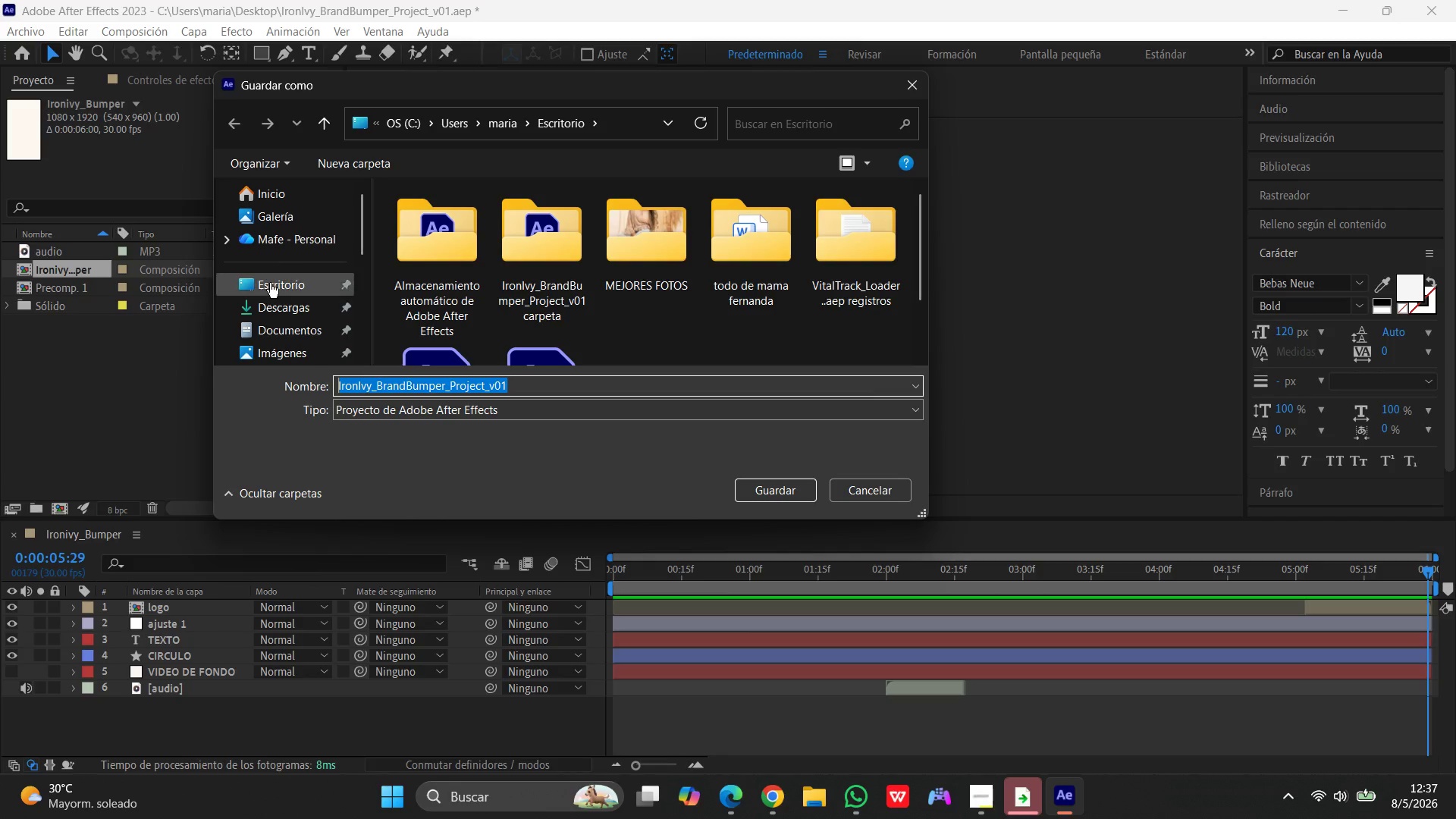 
left_click([271, 284])
 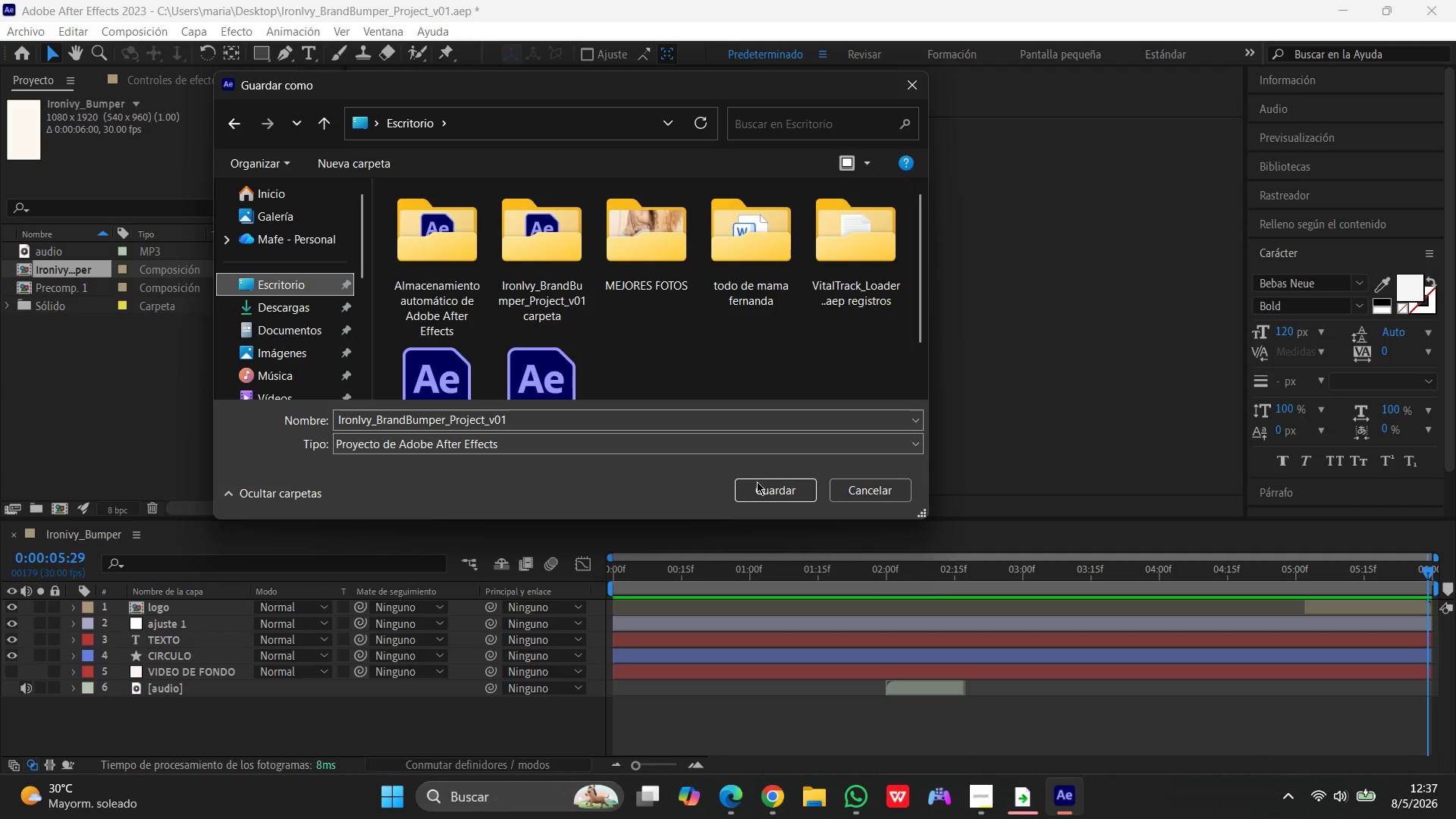 
left_click([757, 486])
 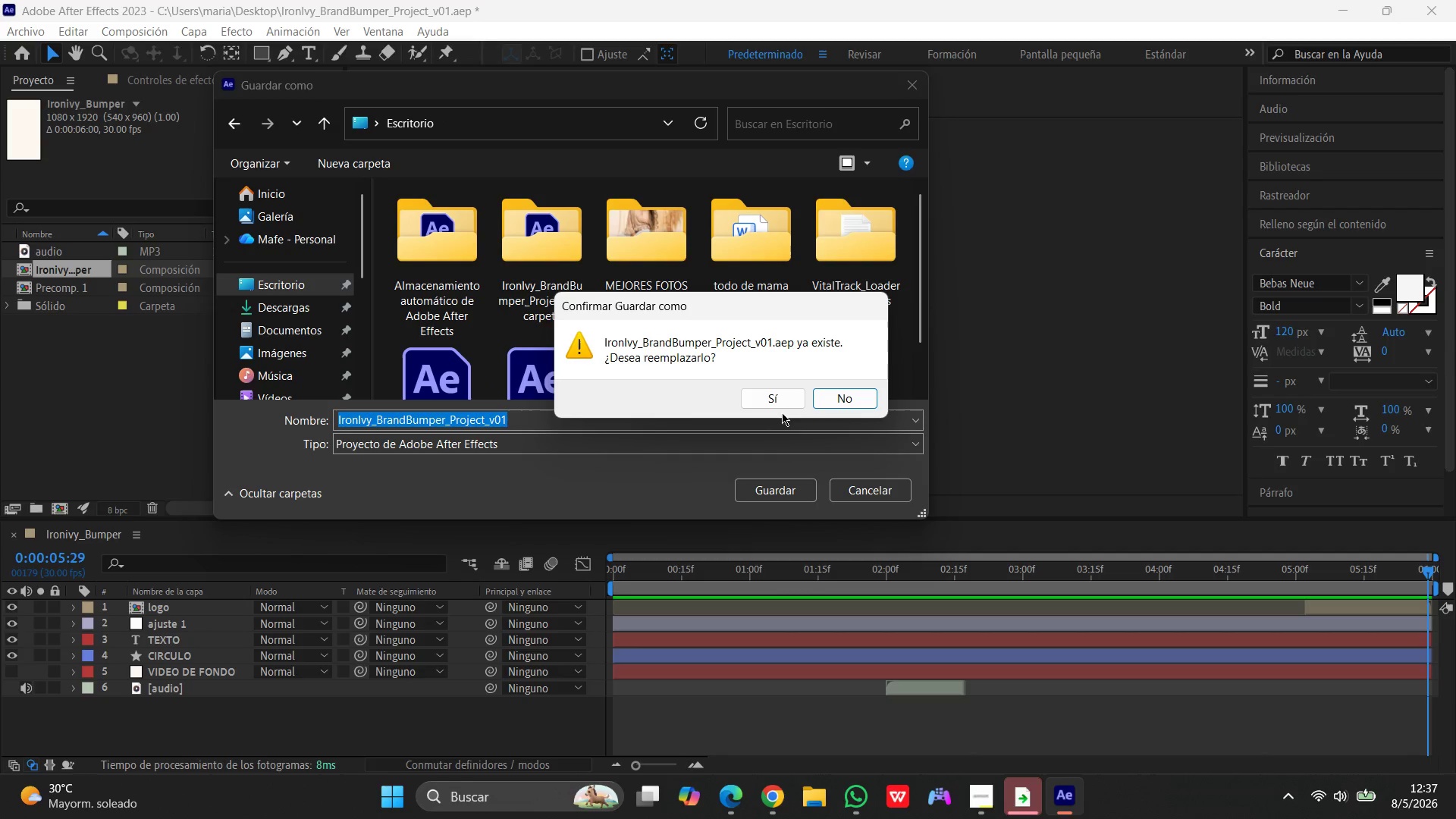 
left_click([780, 396])
 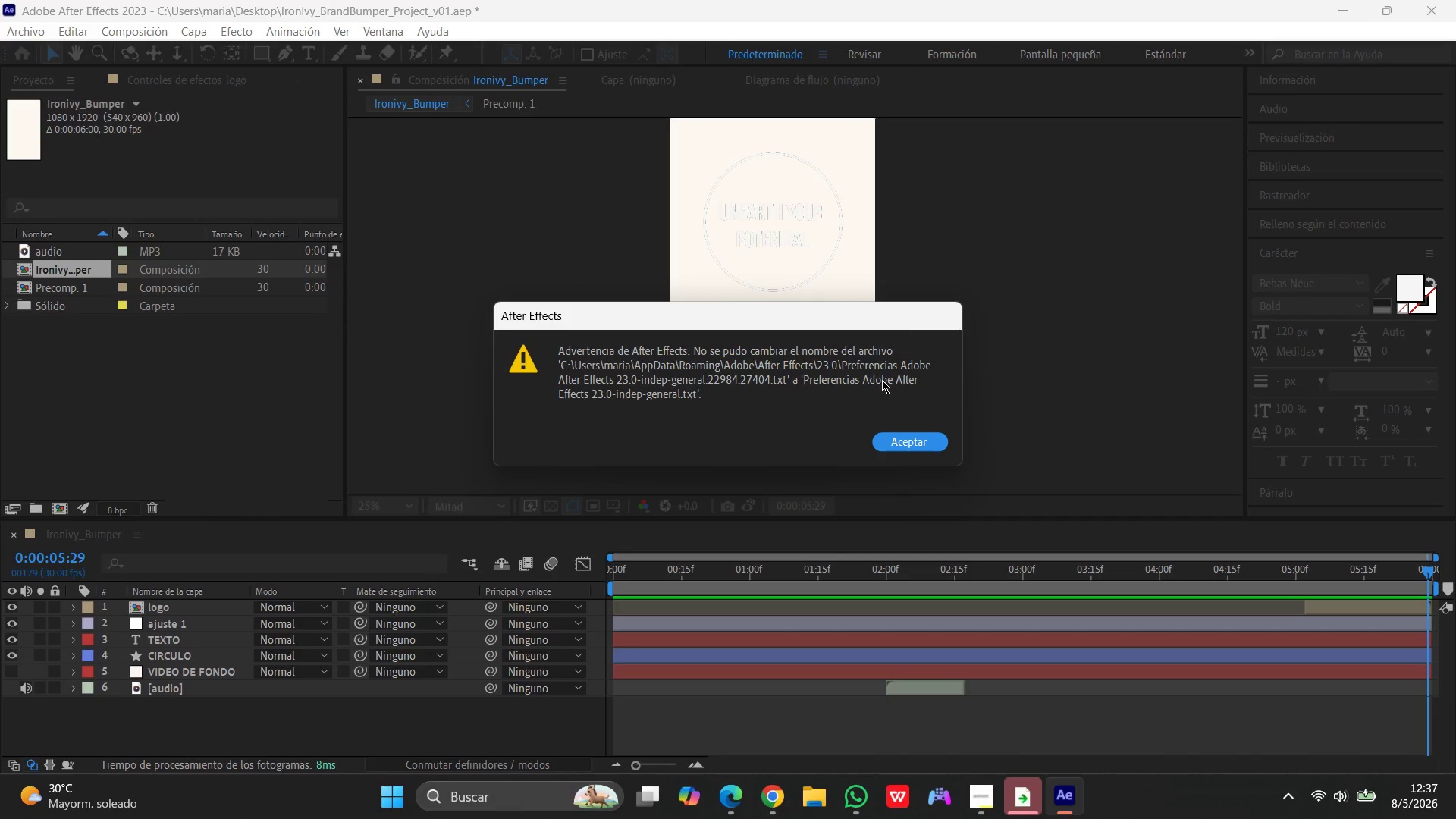 
left_click([895, 436])
 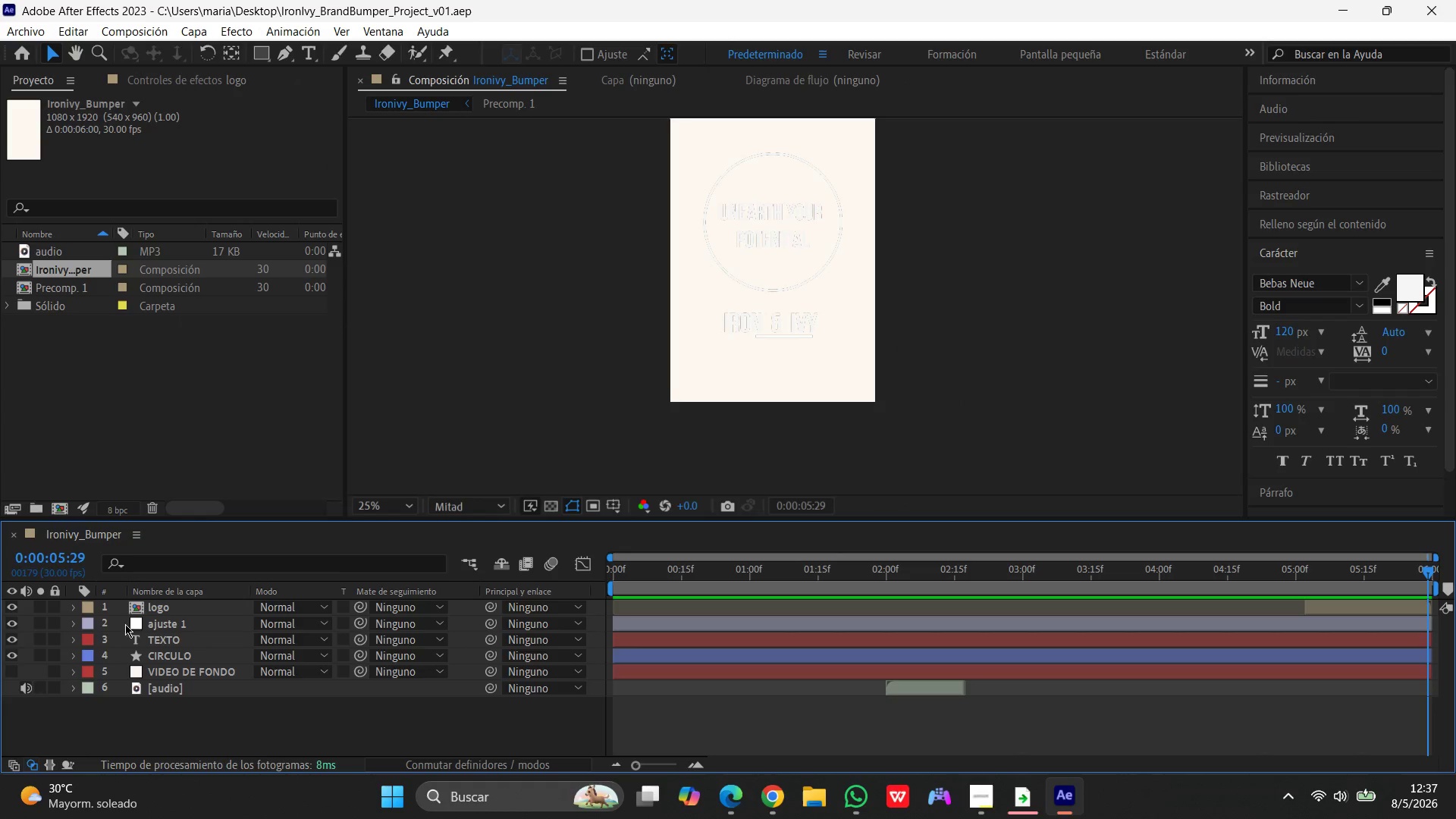 
left_click([2, 671])
 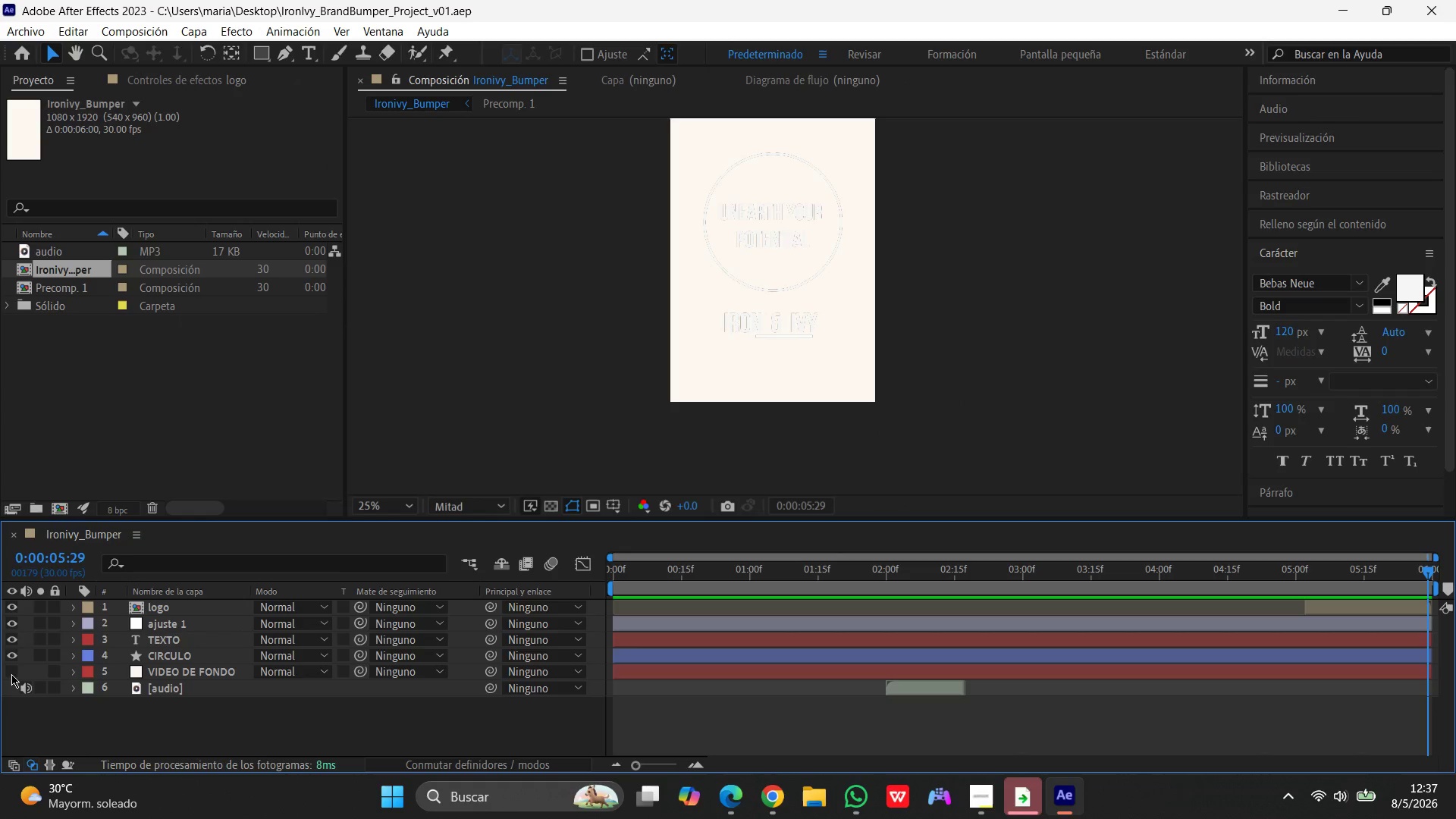 
left_click([11, 674])
 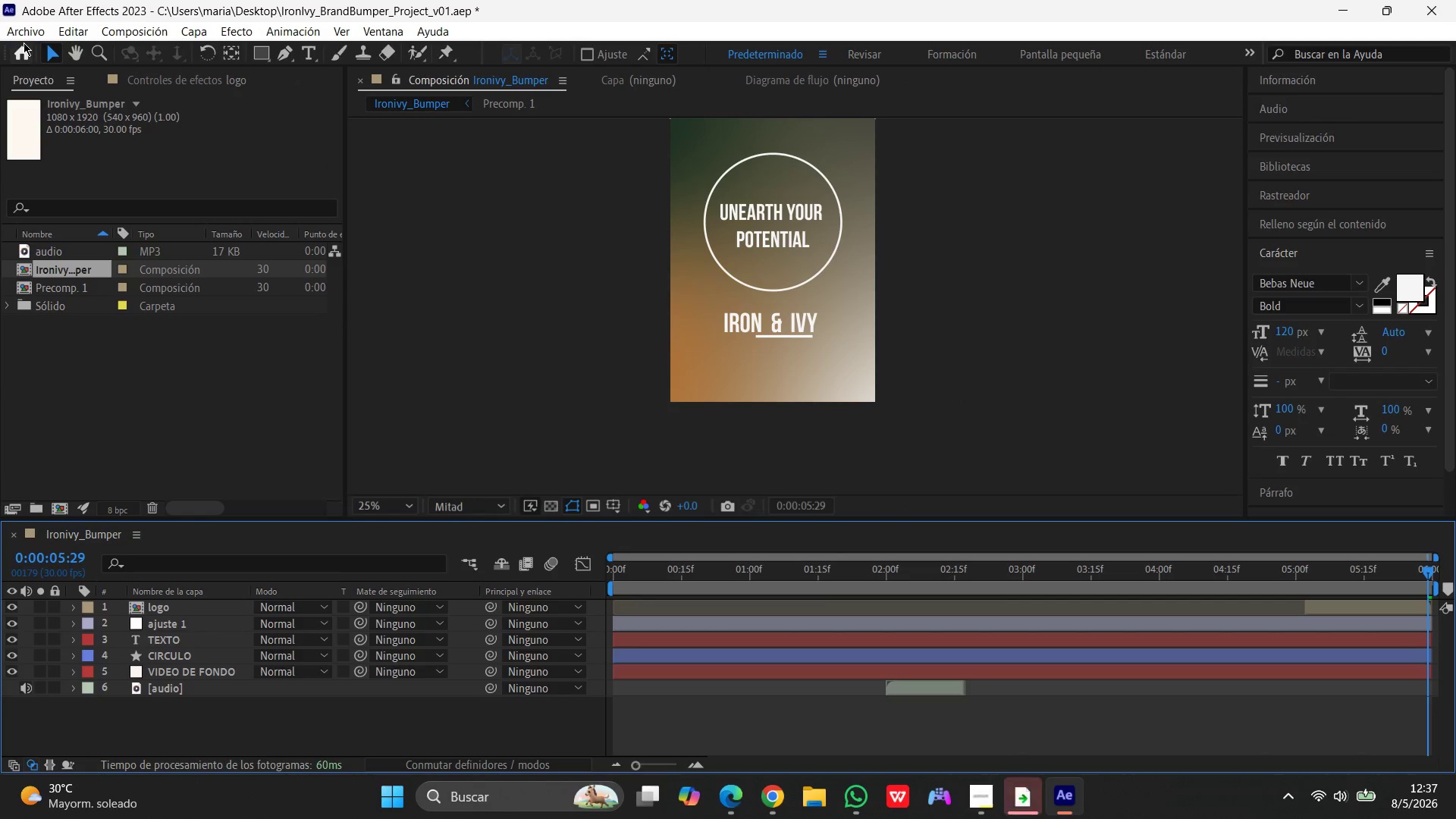 
left_click([24, 34])
 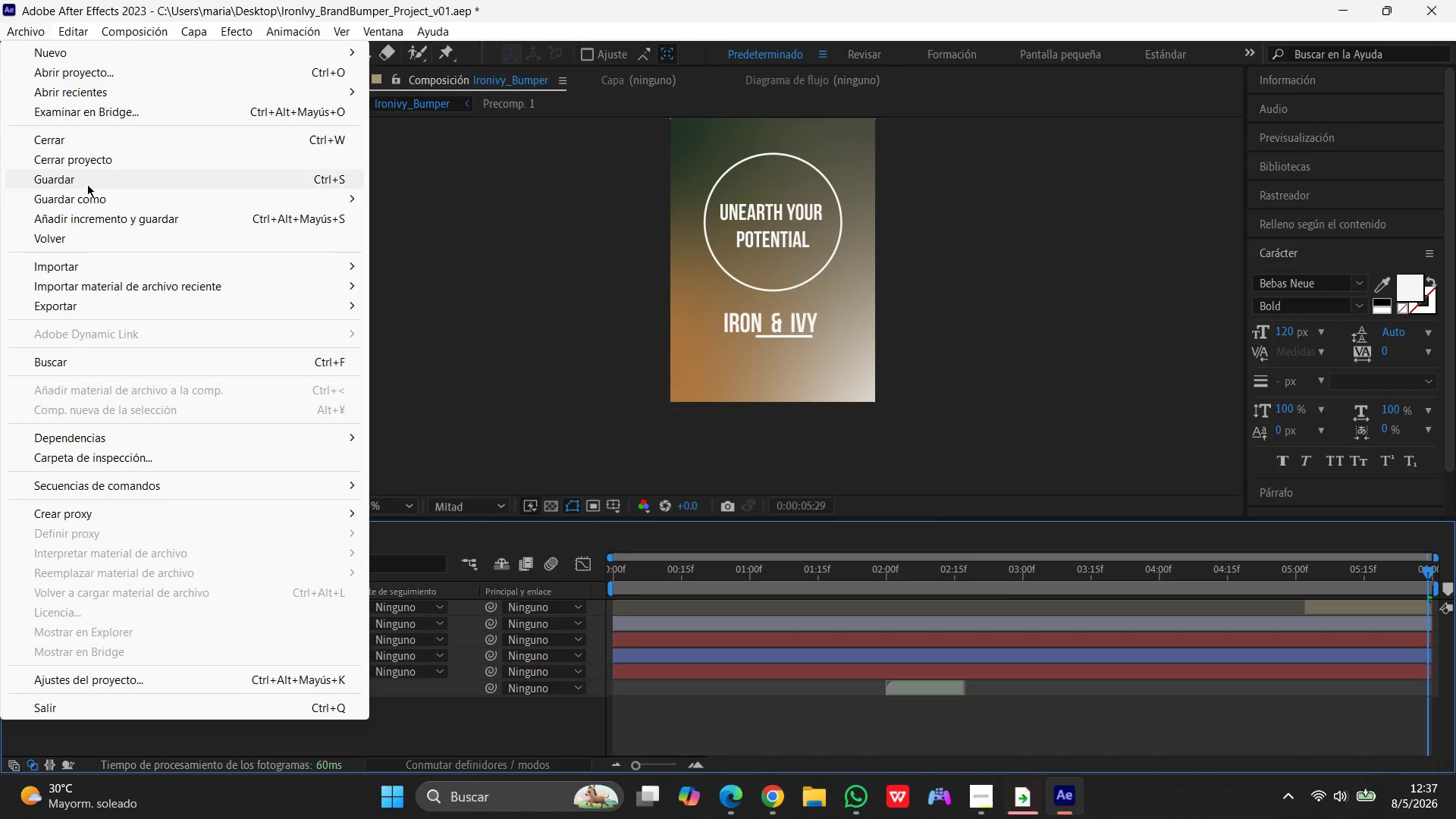 
left_click([80, 202])
 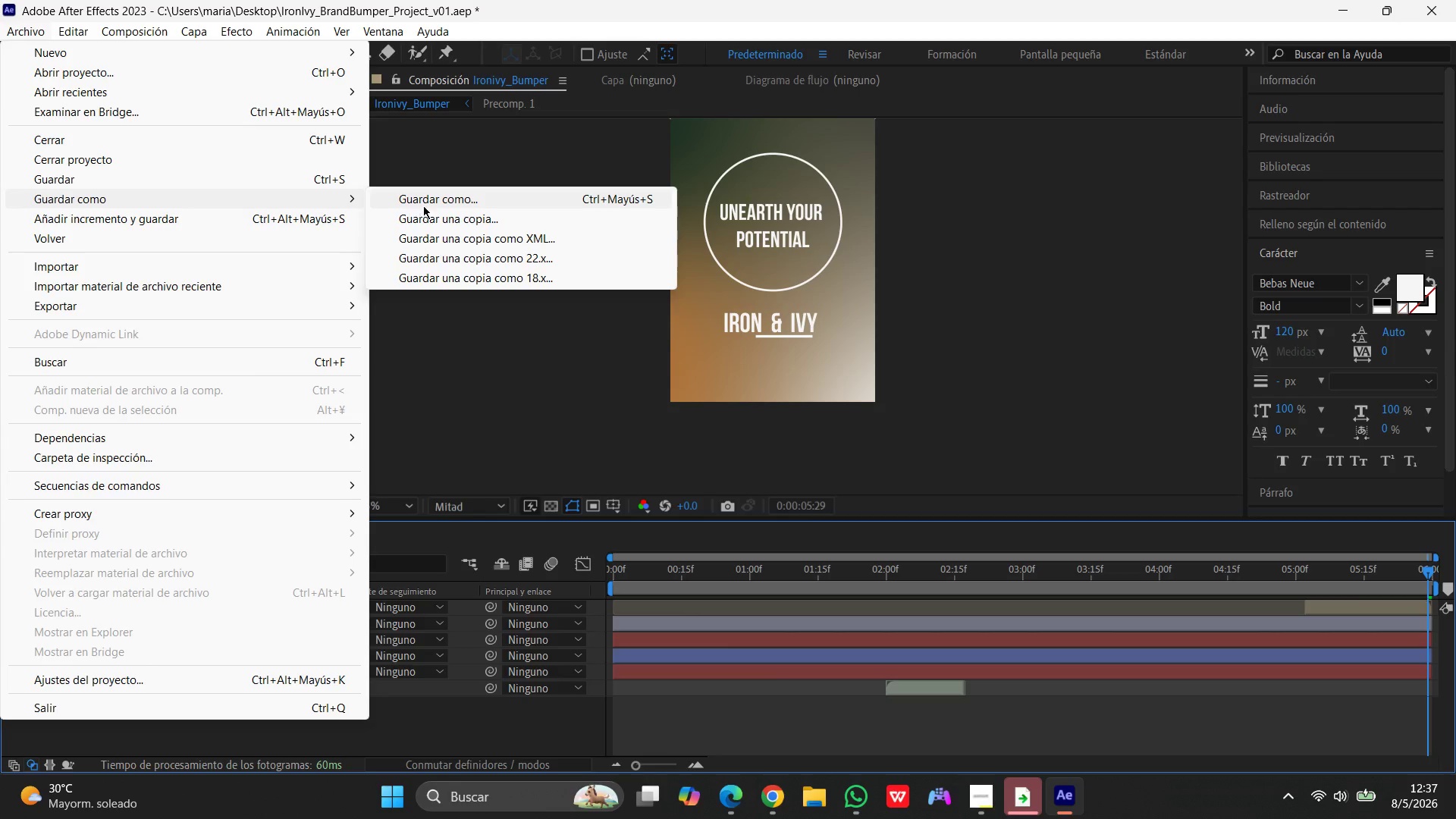 
left_click([430, 201])
 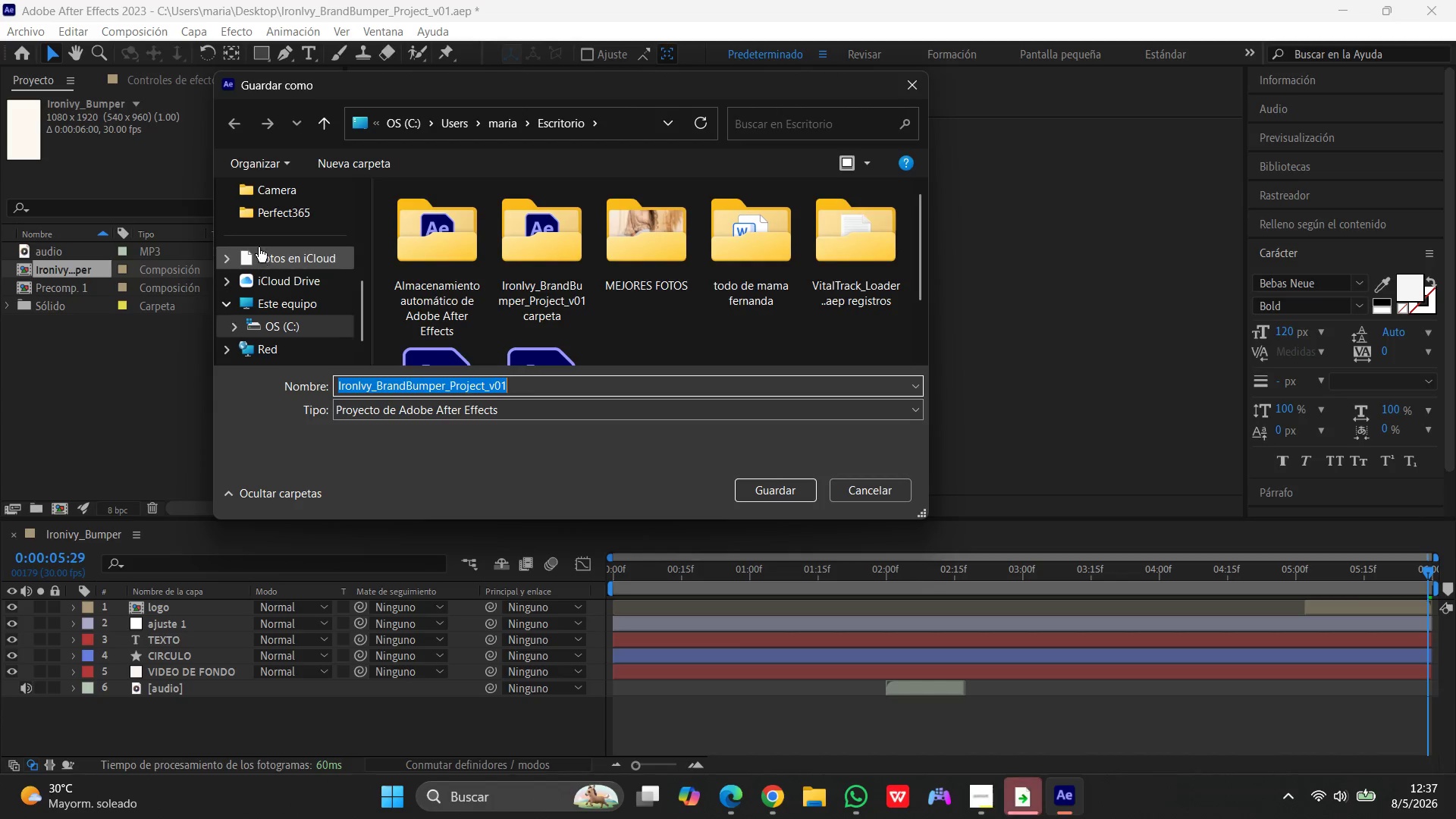 
scroll: coordinate [268, 210], scroll_direction: up, amount: 10.0
 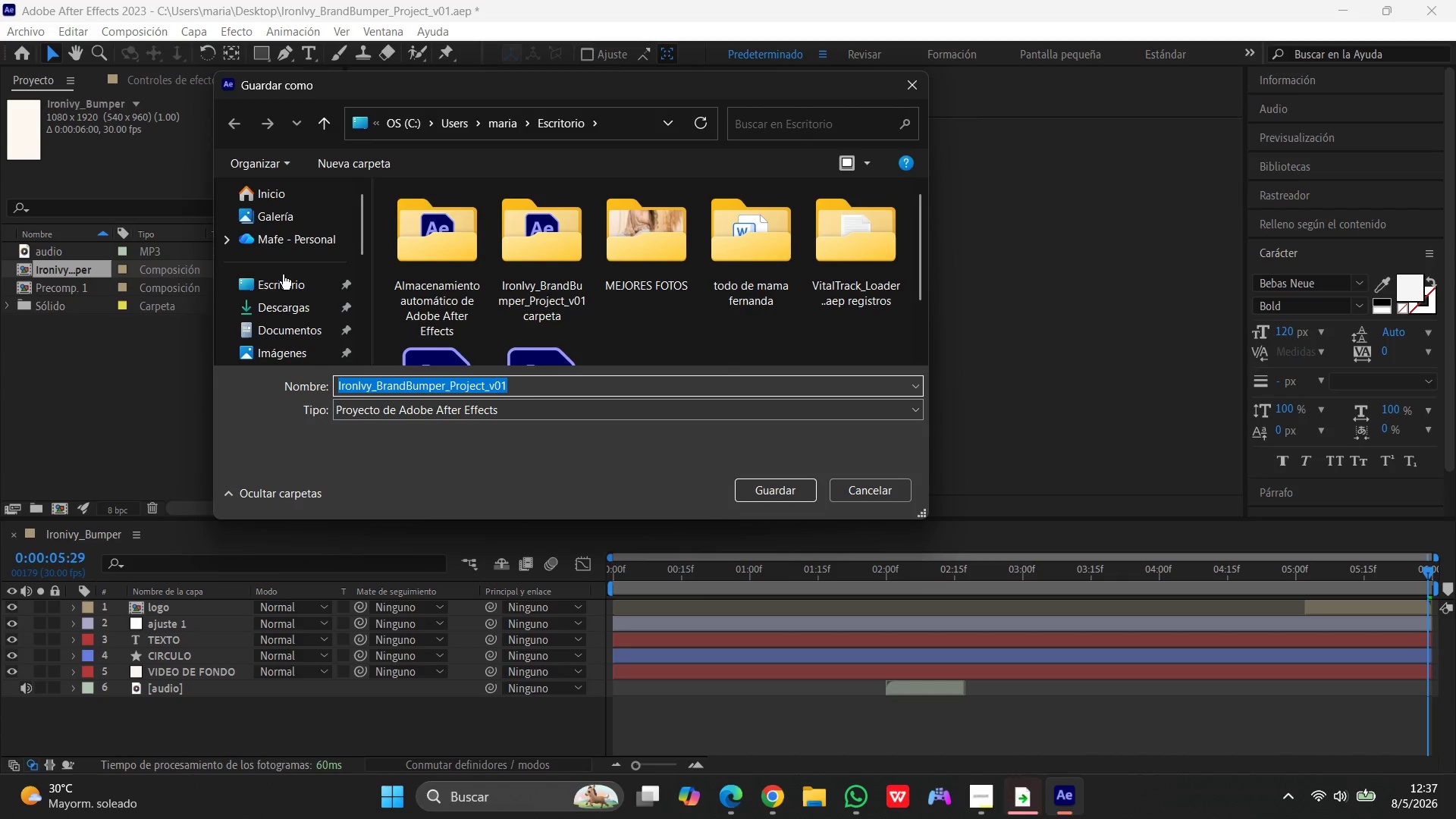 
left_click([281, 277])
 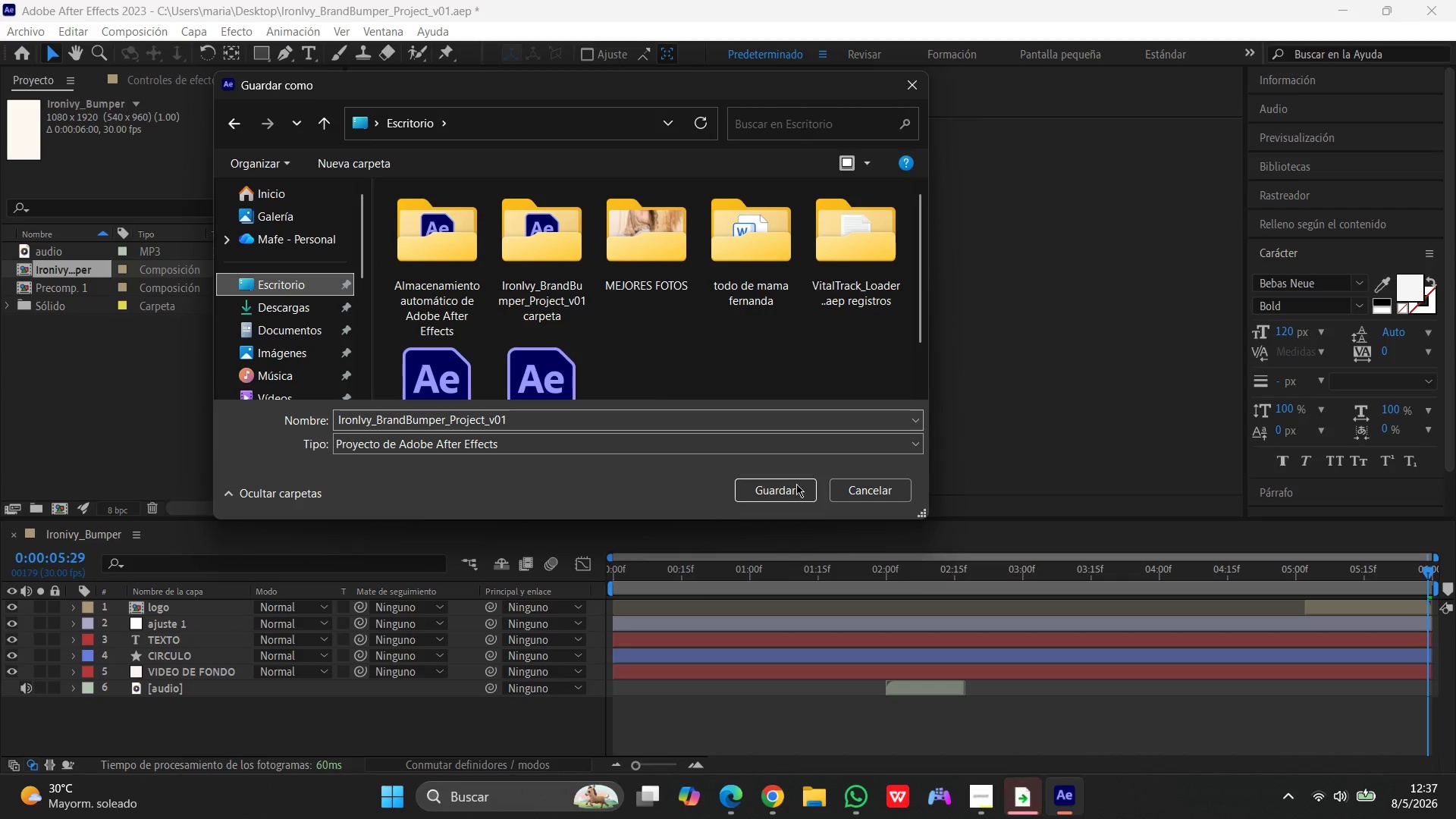 
left_click([786, 489])
 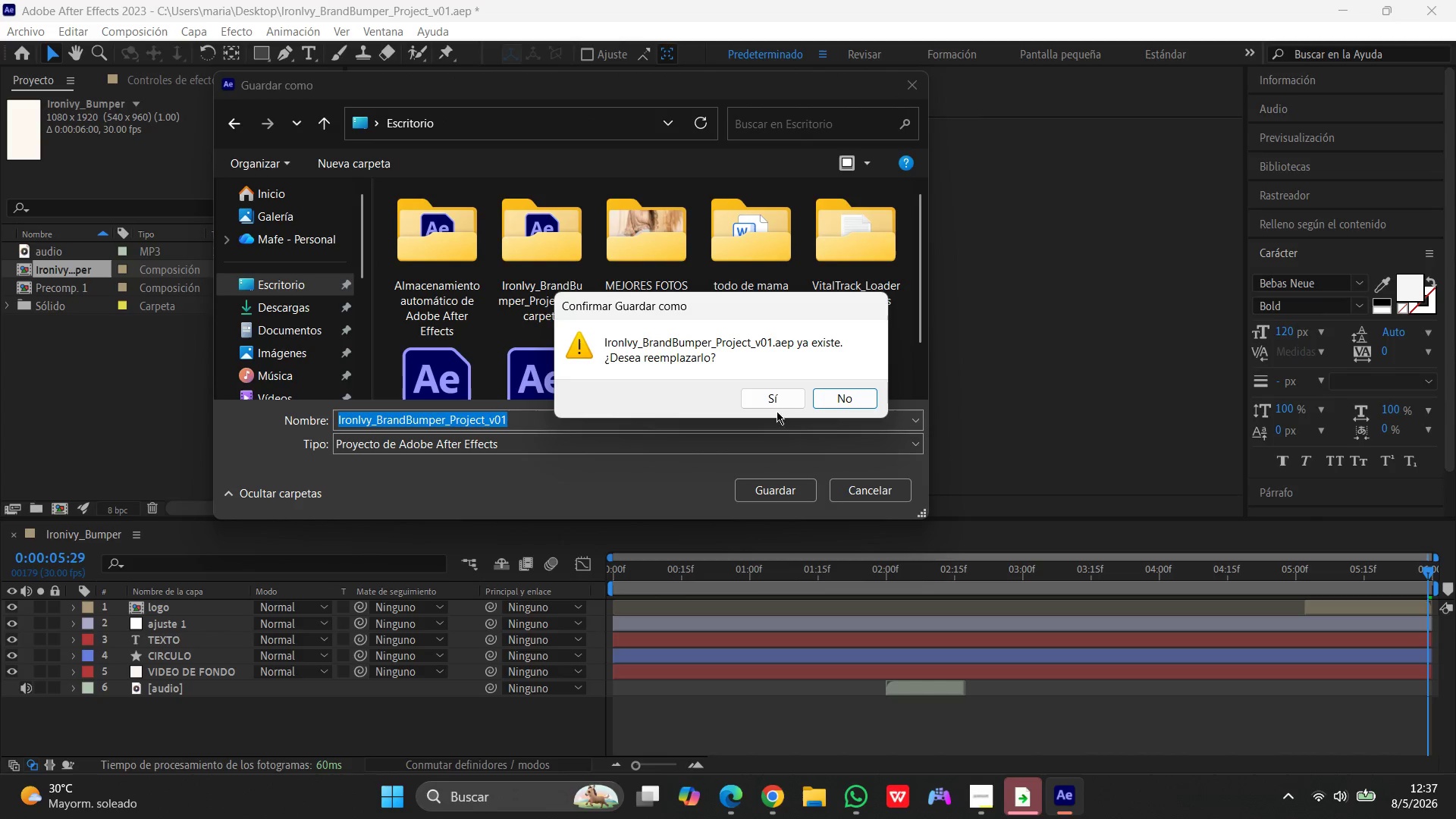 
left_click([774, 401])
 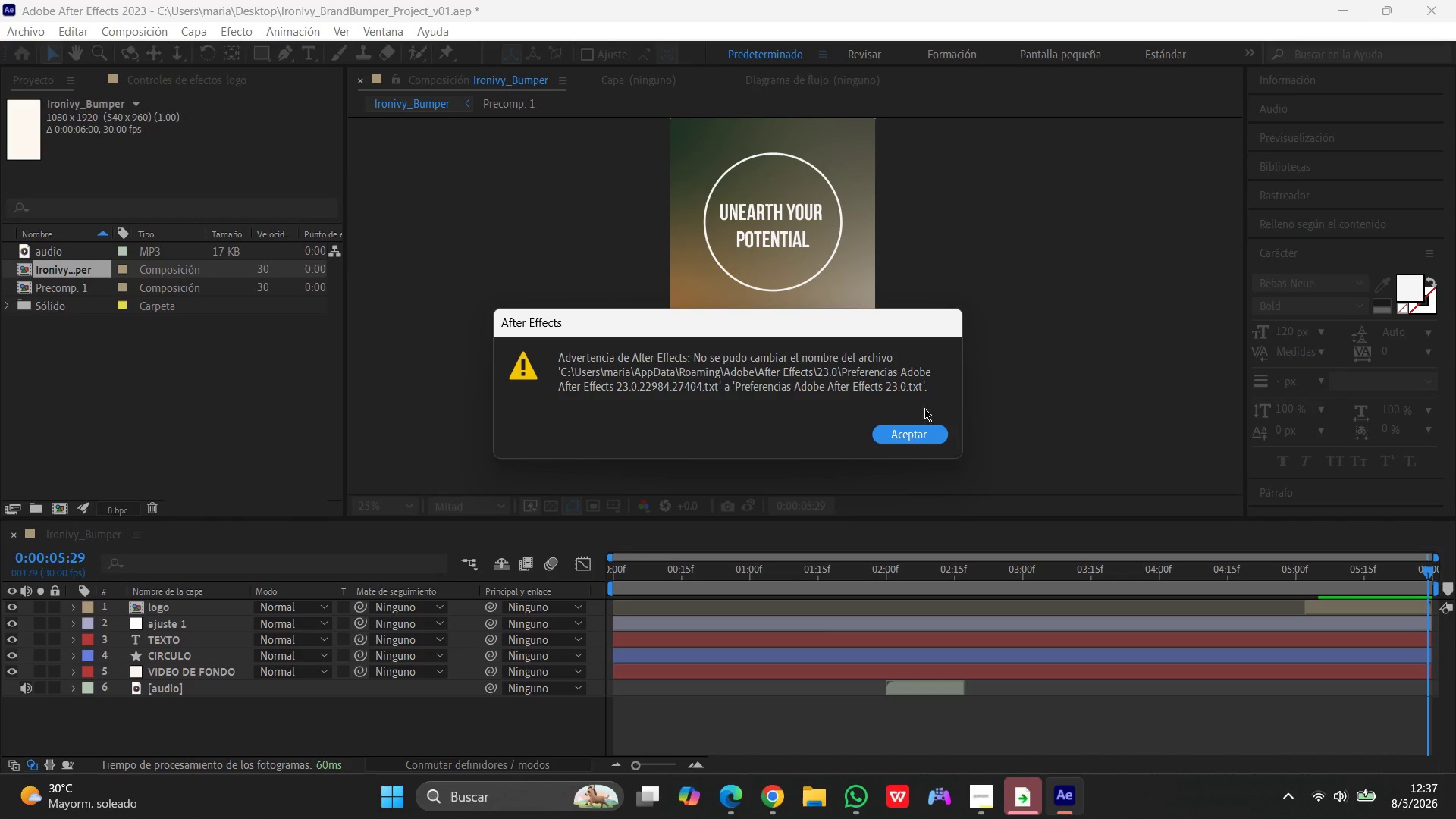 
left_click([916, 428])
 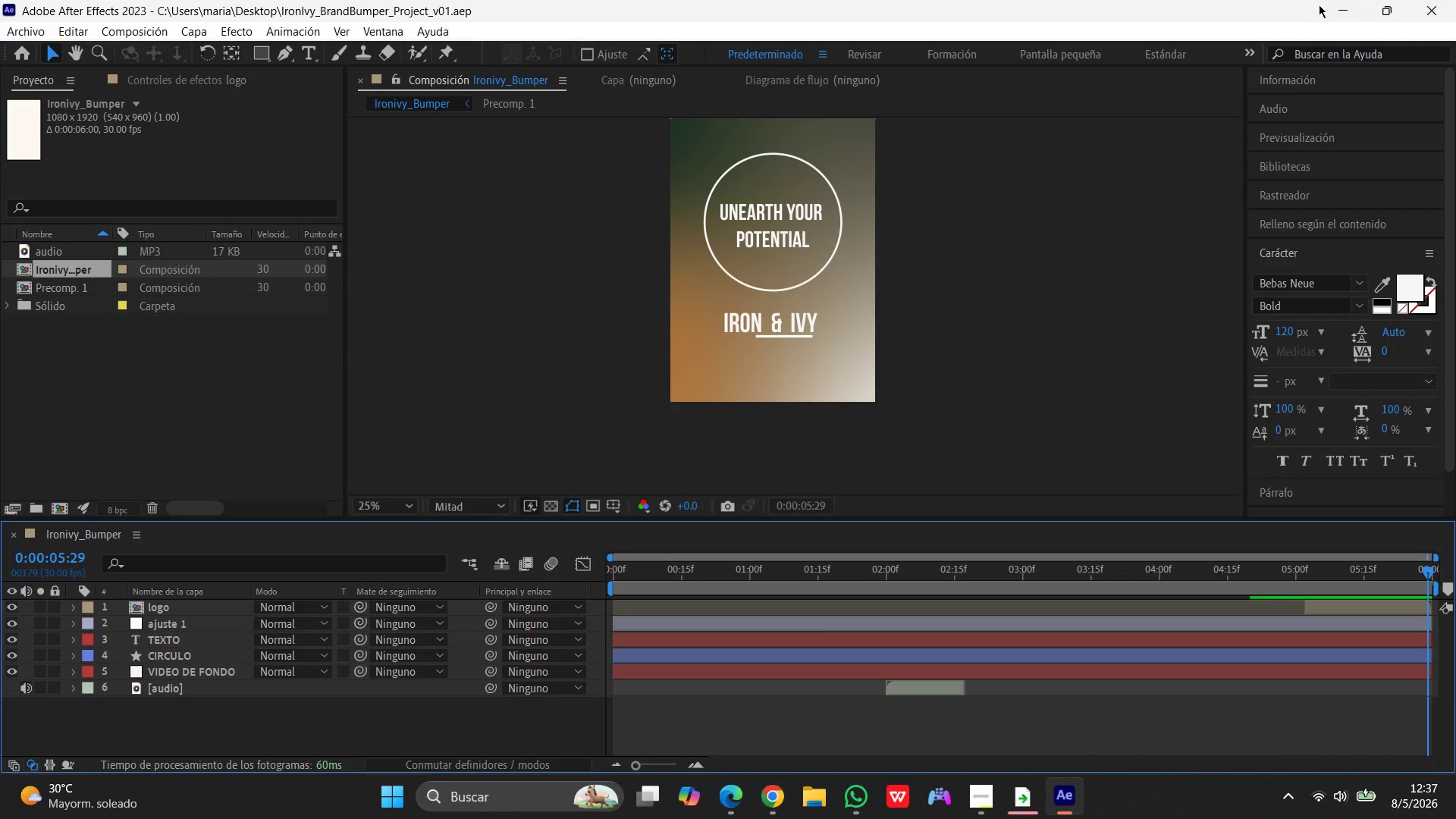 
left_click([1332, 12])
 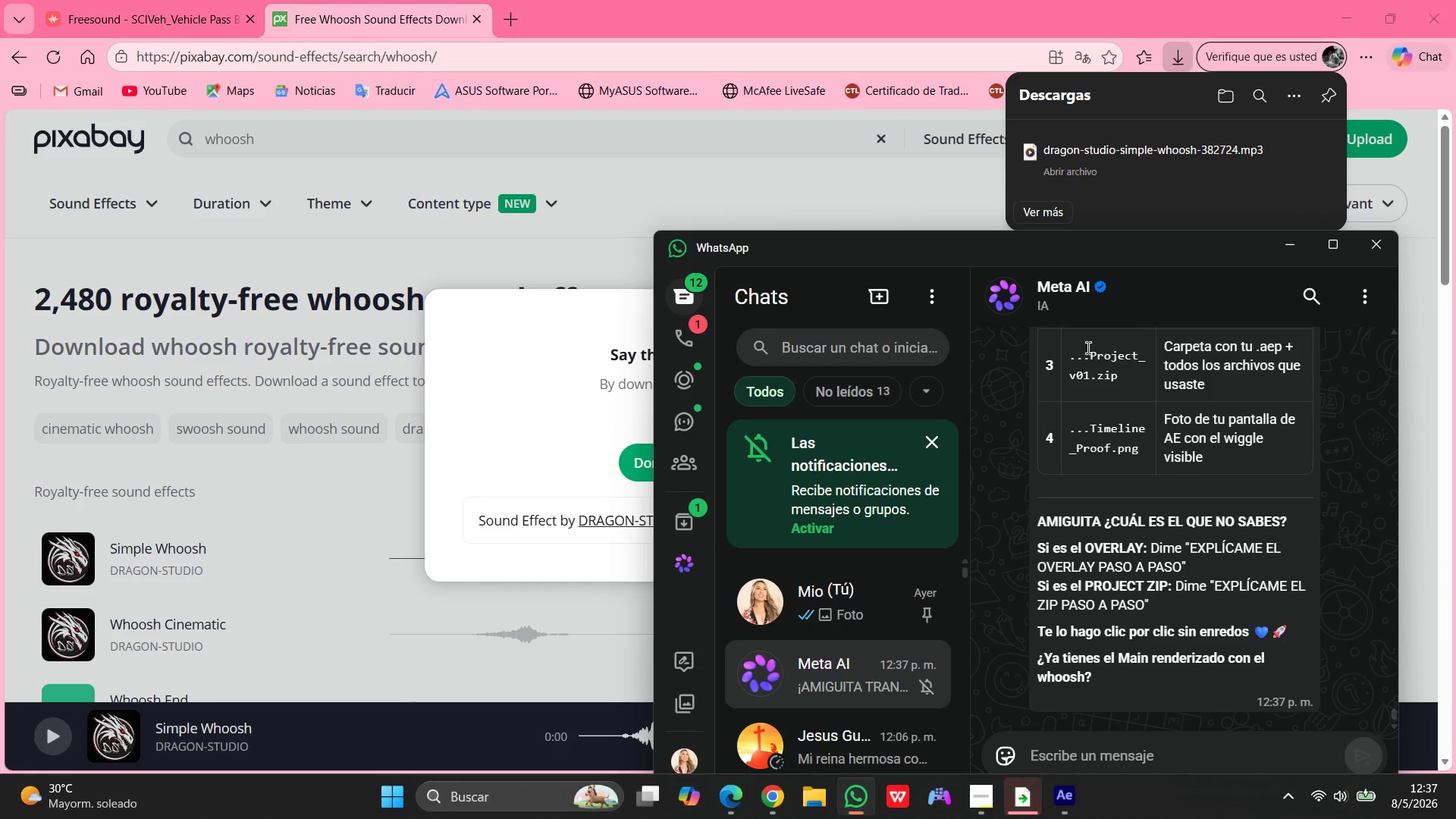 
left_click([1297, 245])
 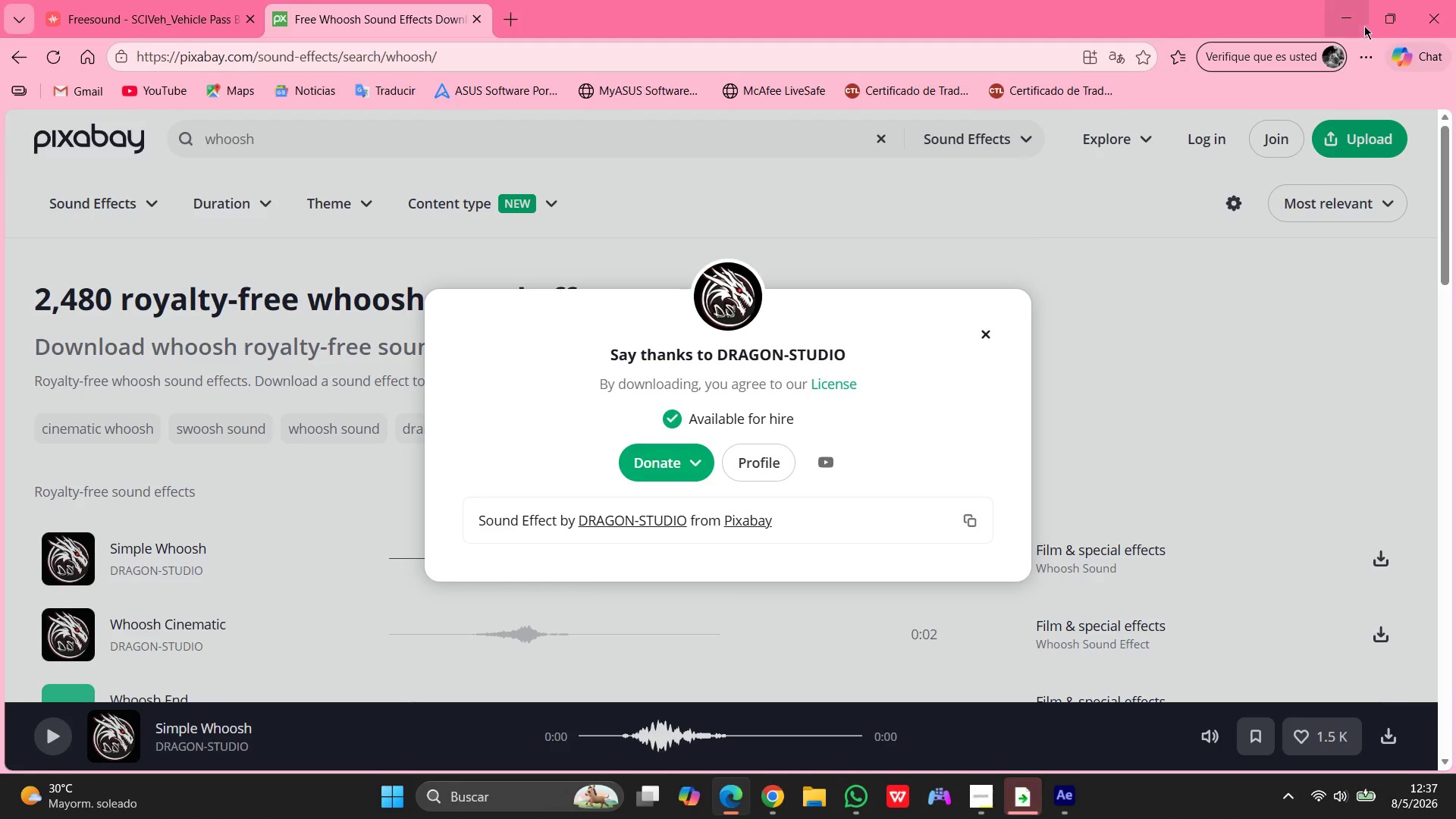 
left_click([1345, 17])
 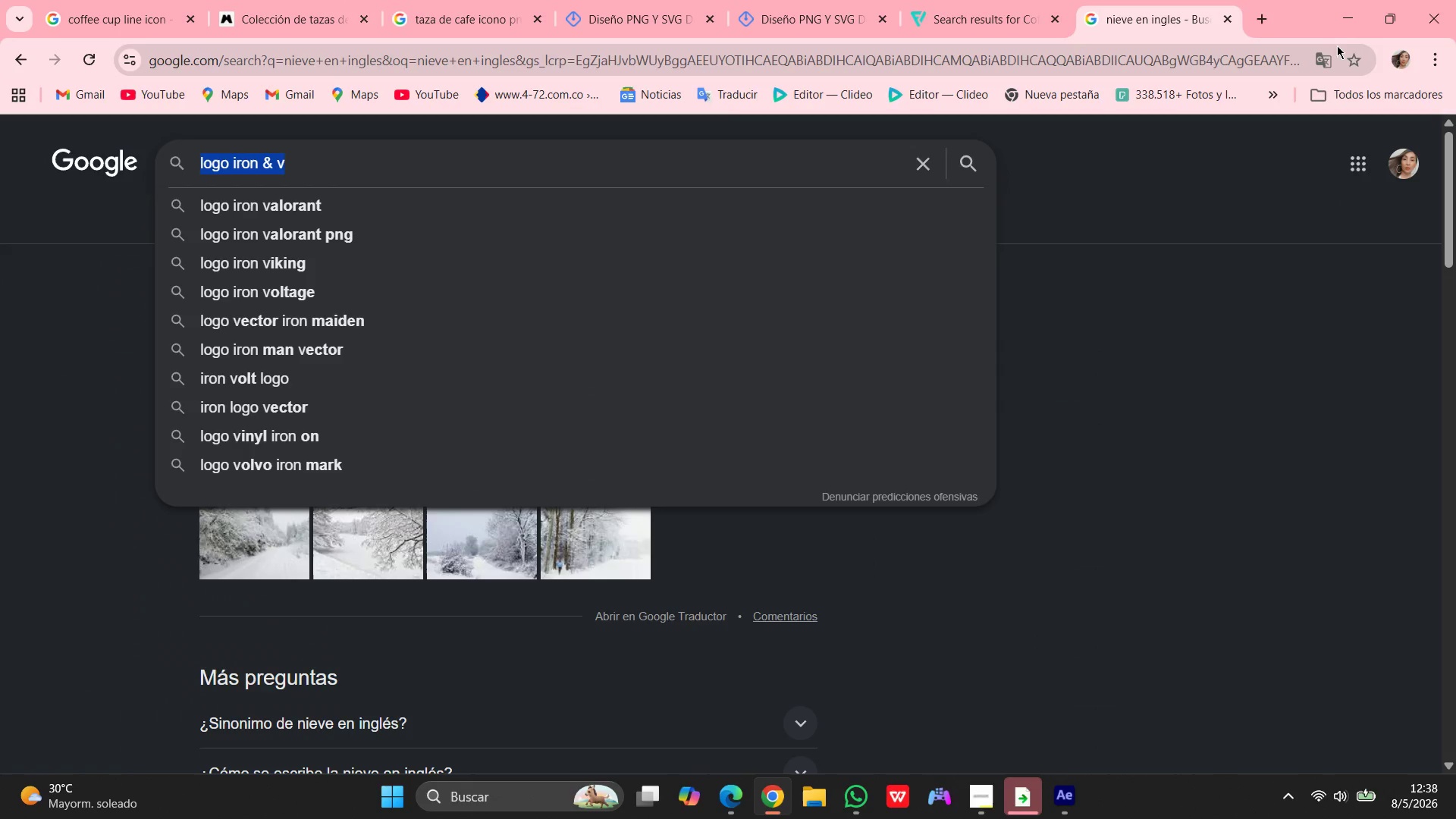 
left_click([1340, 14])